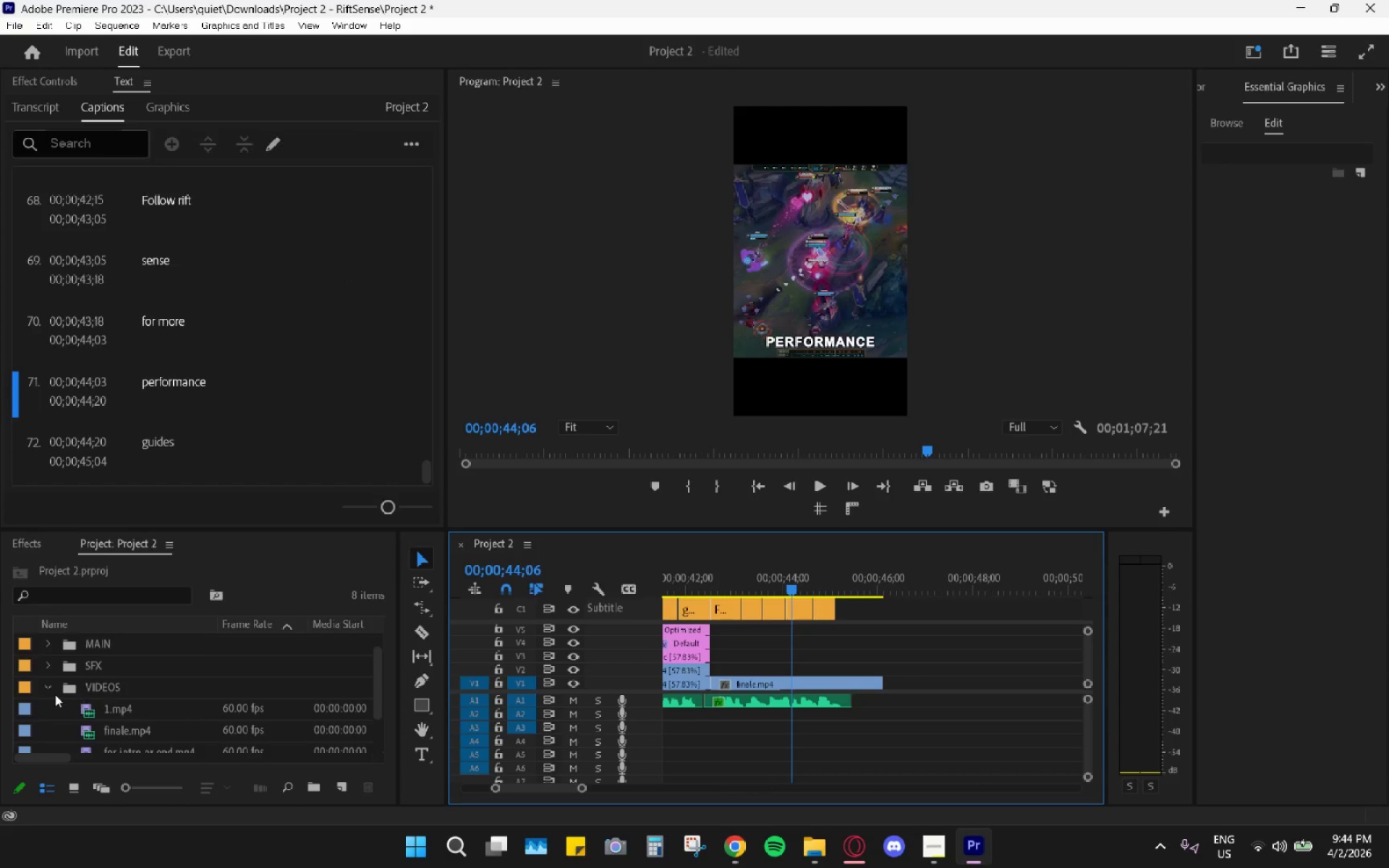 
left_click([46, 689])
 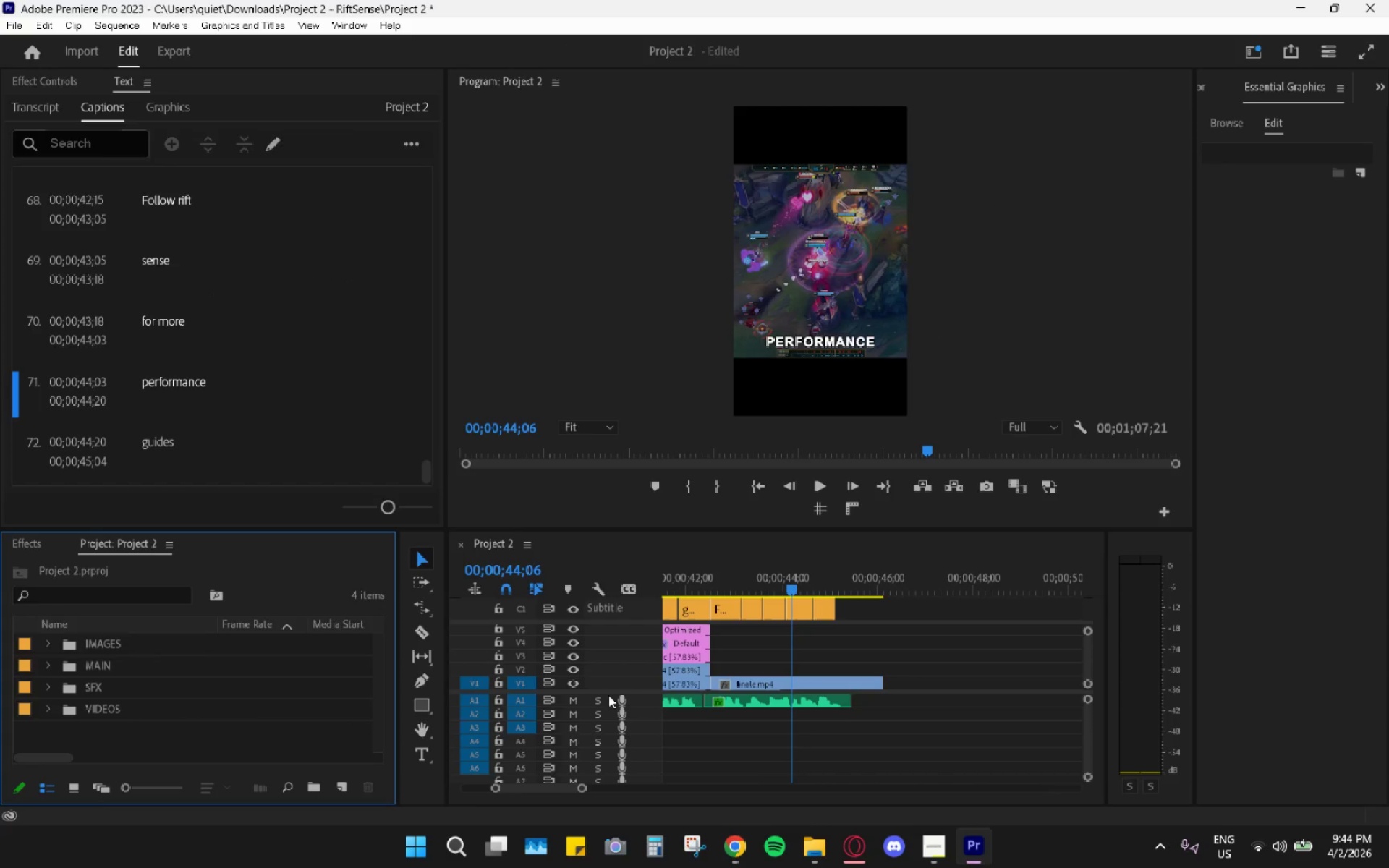 
scroll: coordinate [874, 741], scroll_direction: down, amount: 3.0
 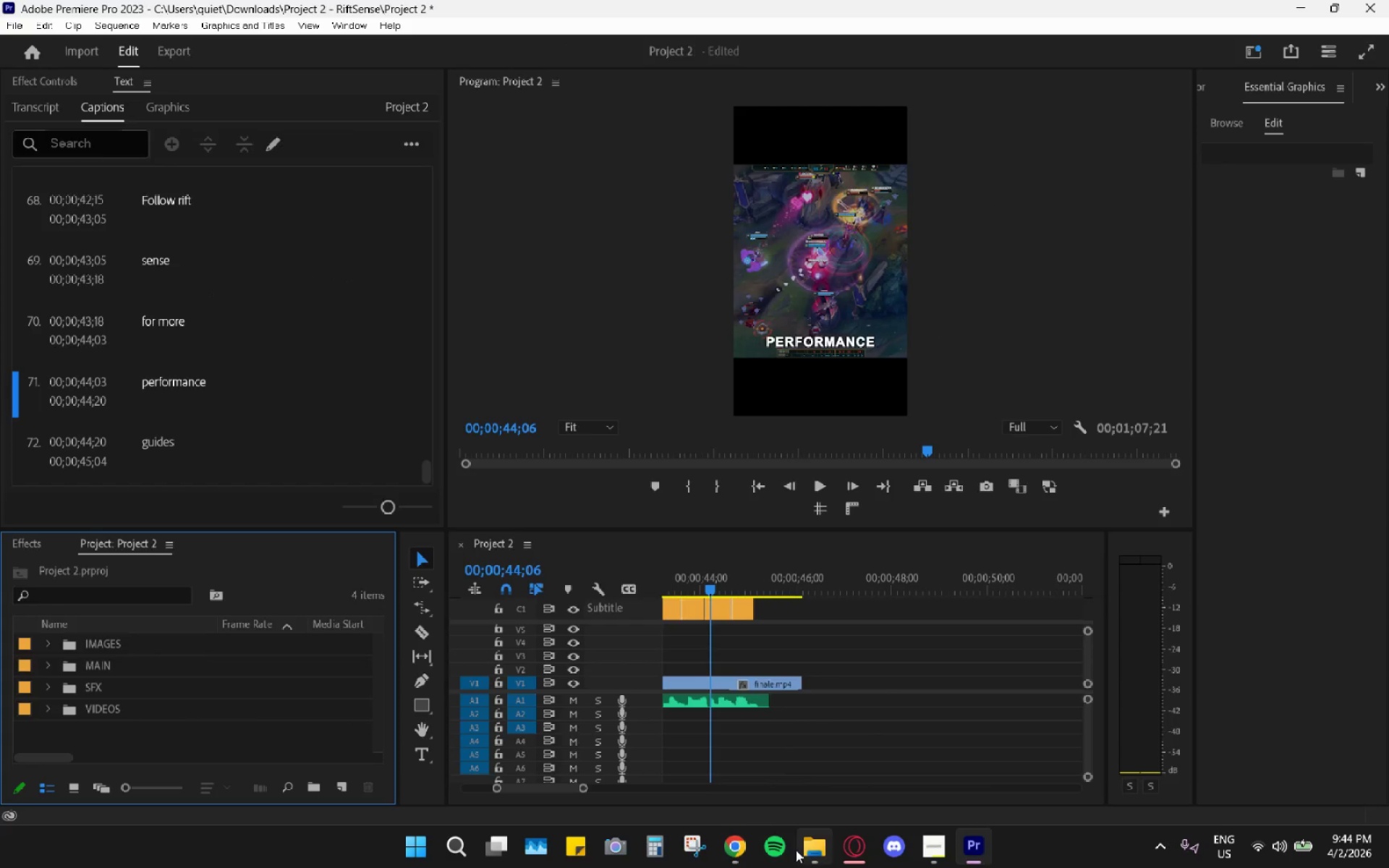 
left_click([810, 850])
 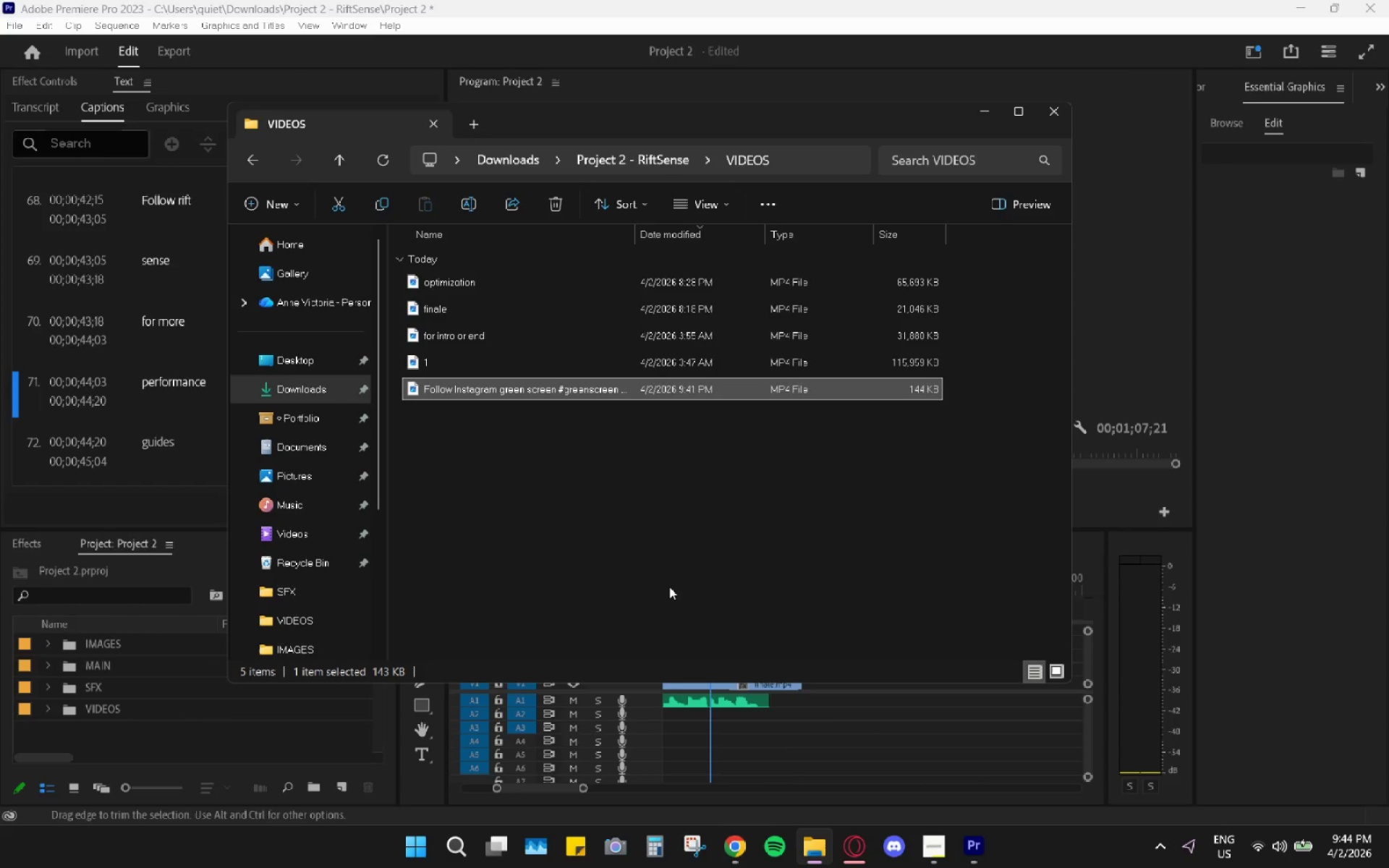 
scroll: coordinate [669, 587], scroll_direction: up, amount: 3.0
 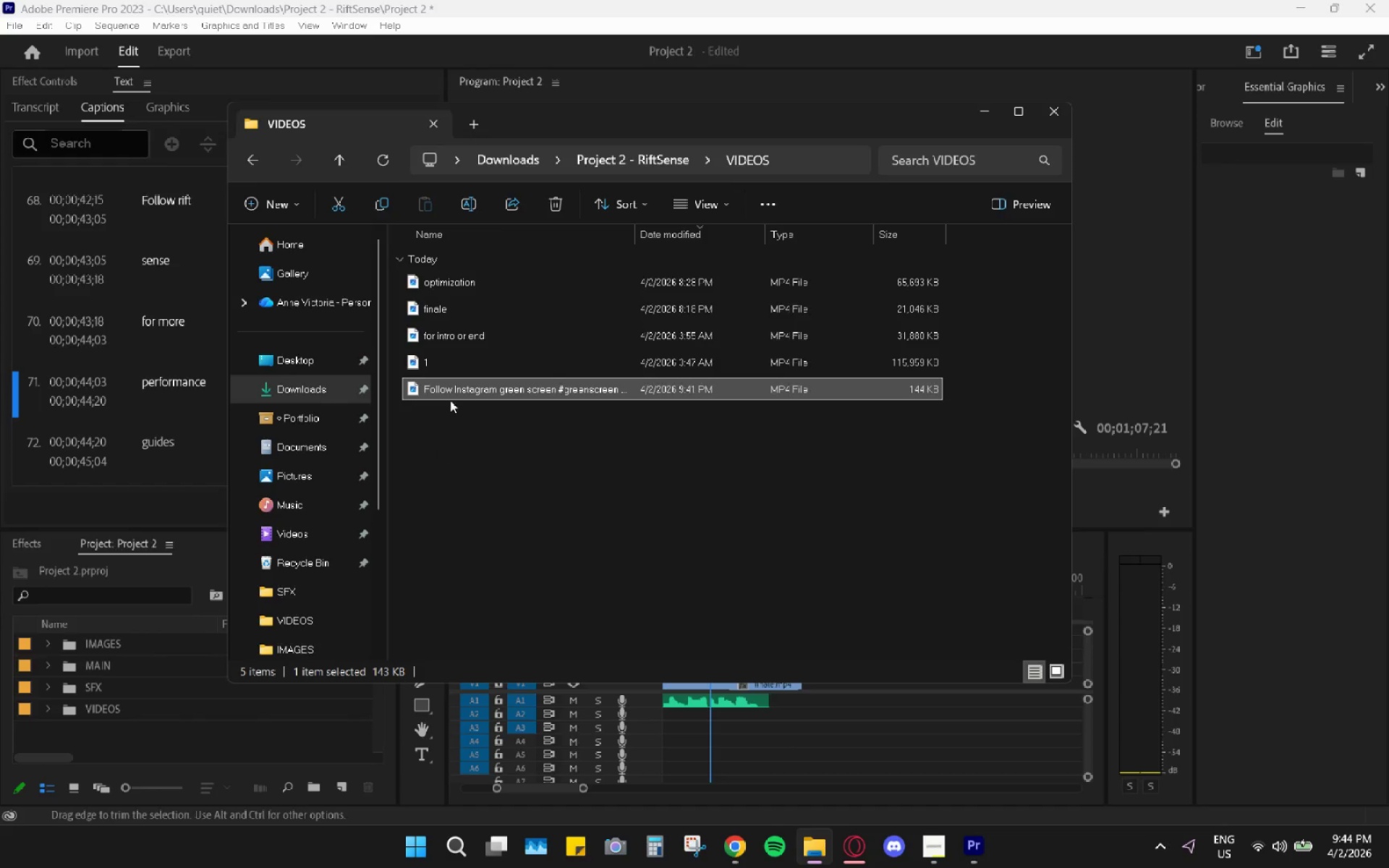 
left_click_drag(start_coordinate=[456, 388], to_coordinate=[114, 746])
 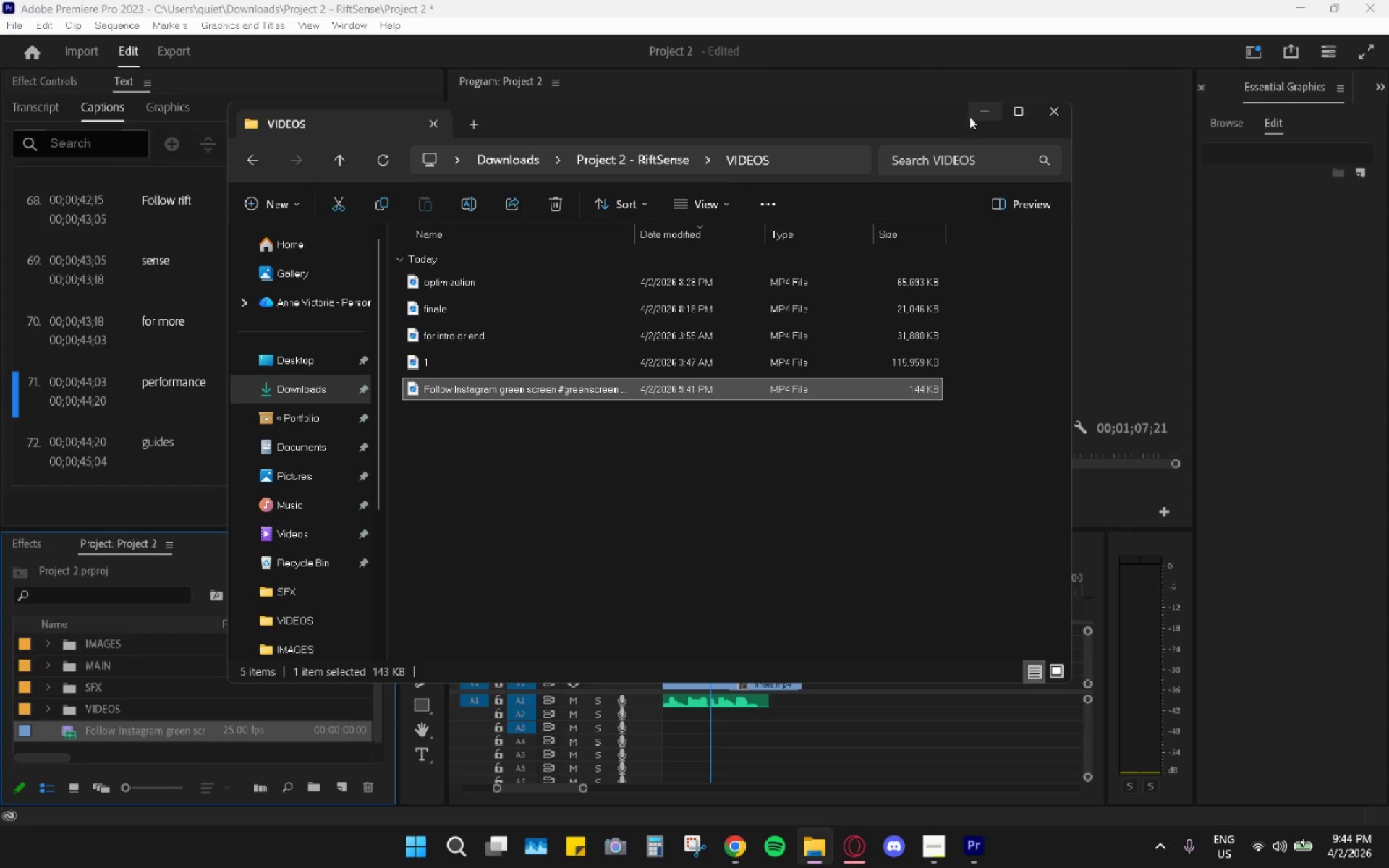 
left_click([970, 116])
 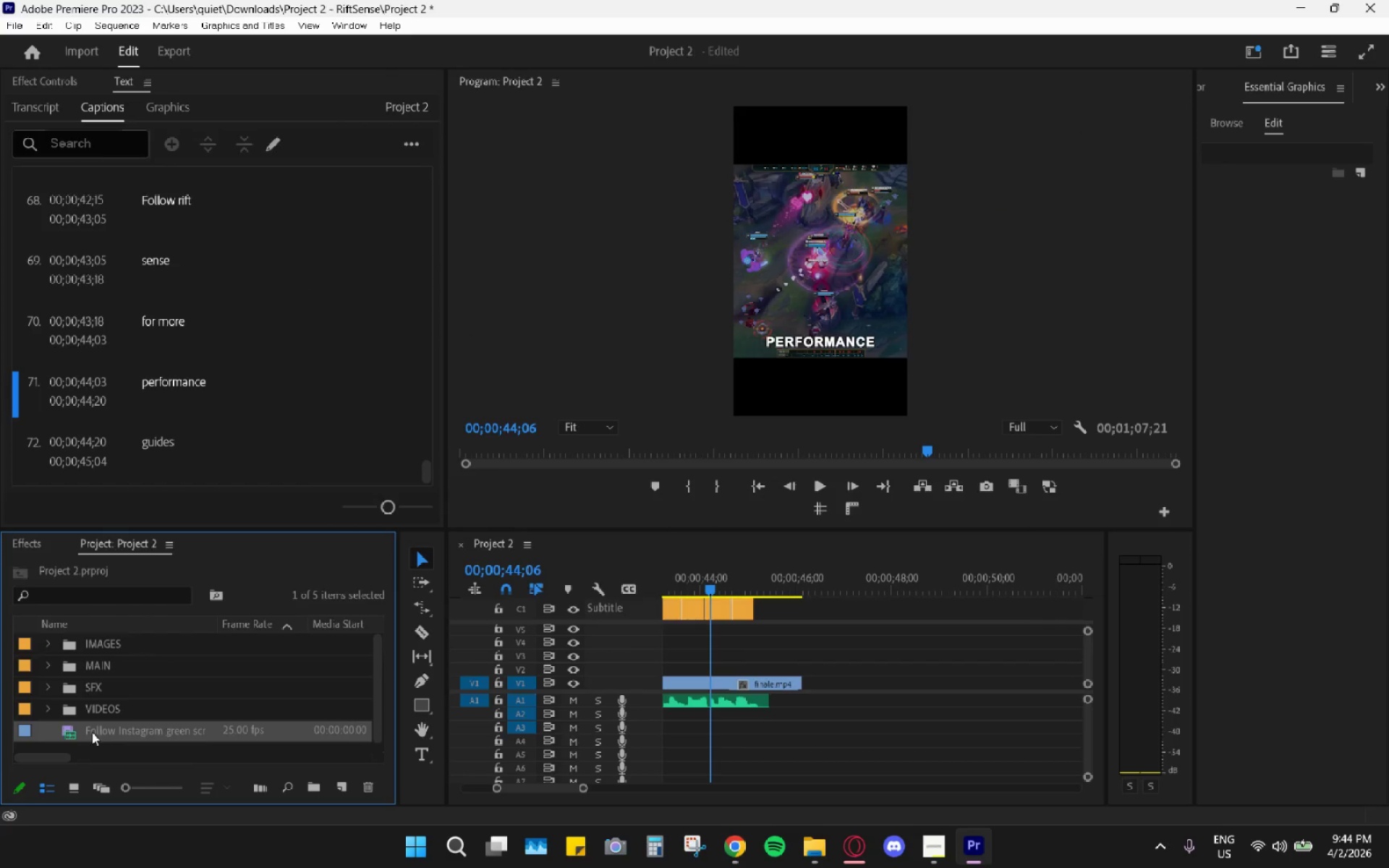 
left_click_drag(start_coordinate=[93, 736], to_coordinate=[97, 715])
 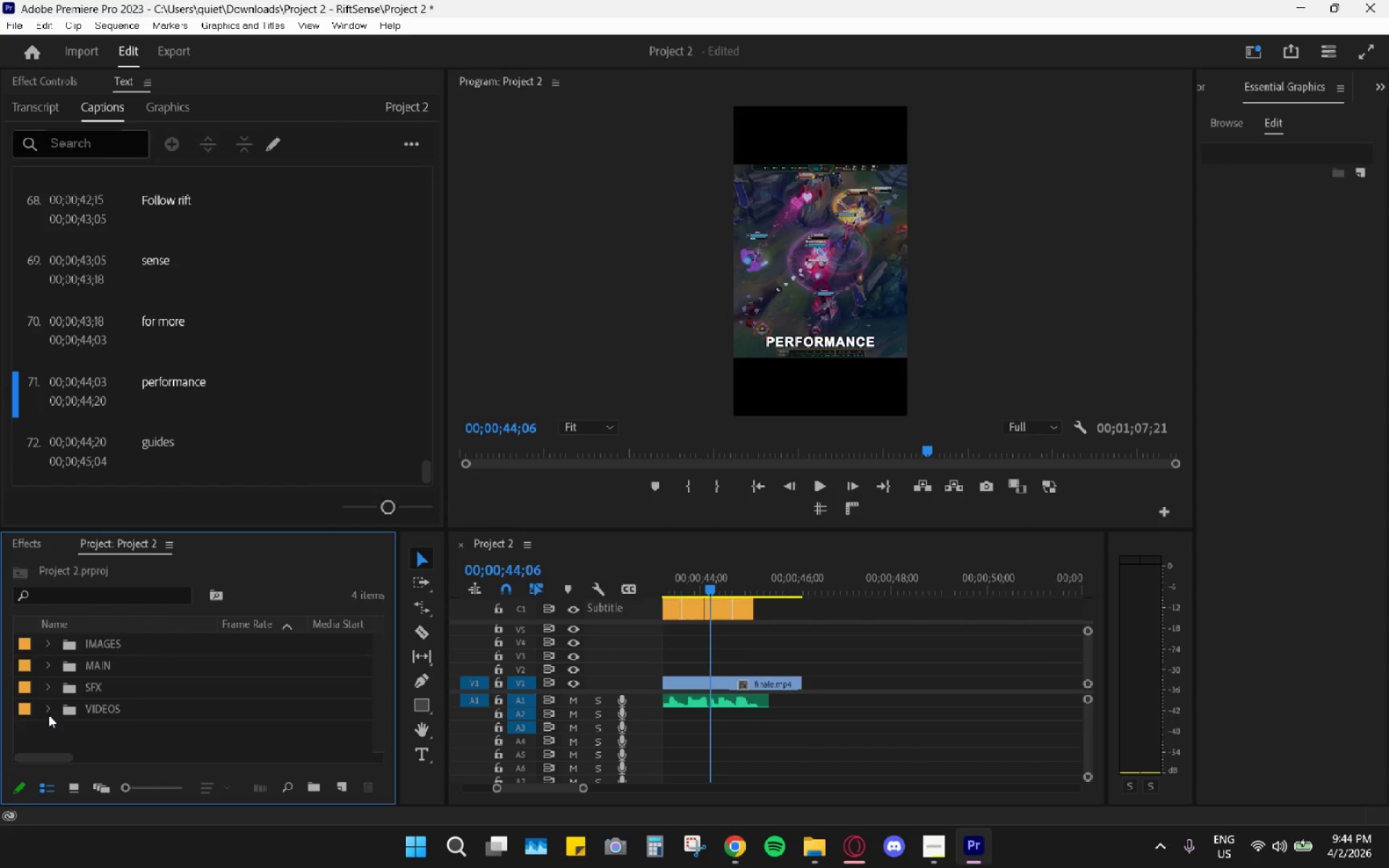 
left_click([47, 709])
 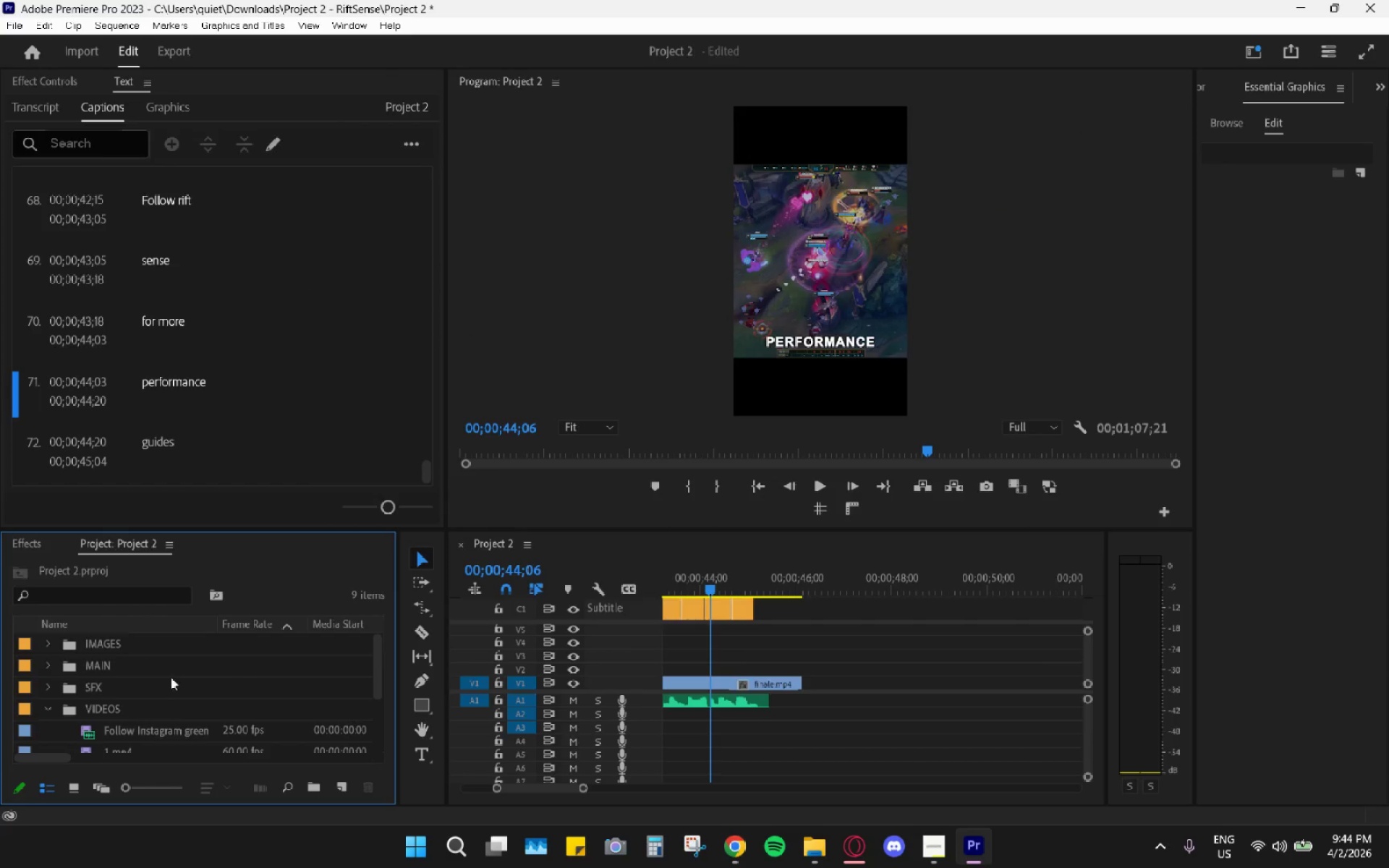 
scroll: coordinate [171, 677], scroll_direction: down, amount: 4.0
 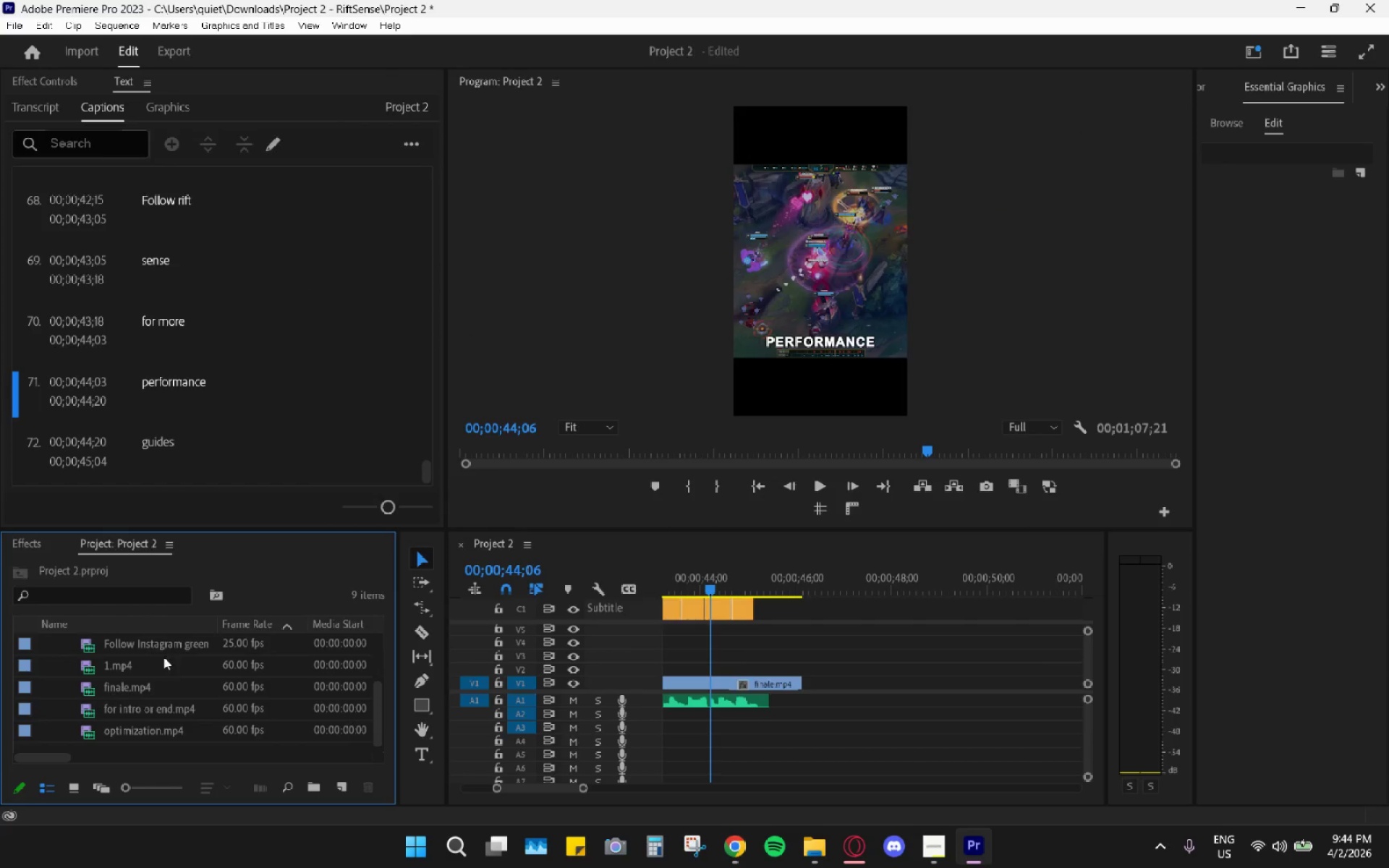 
left_click_drag(start_coordinate=[163, 642], to_coordinate=[847, 688])
 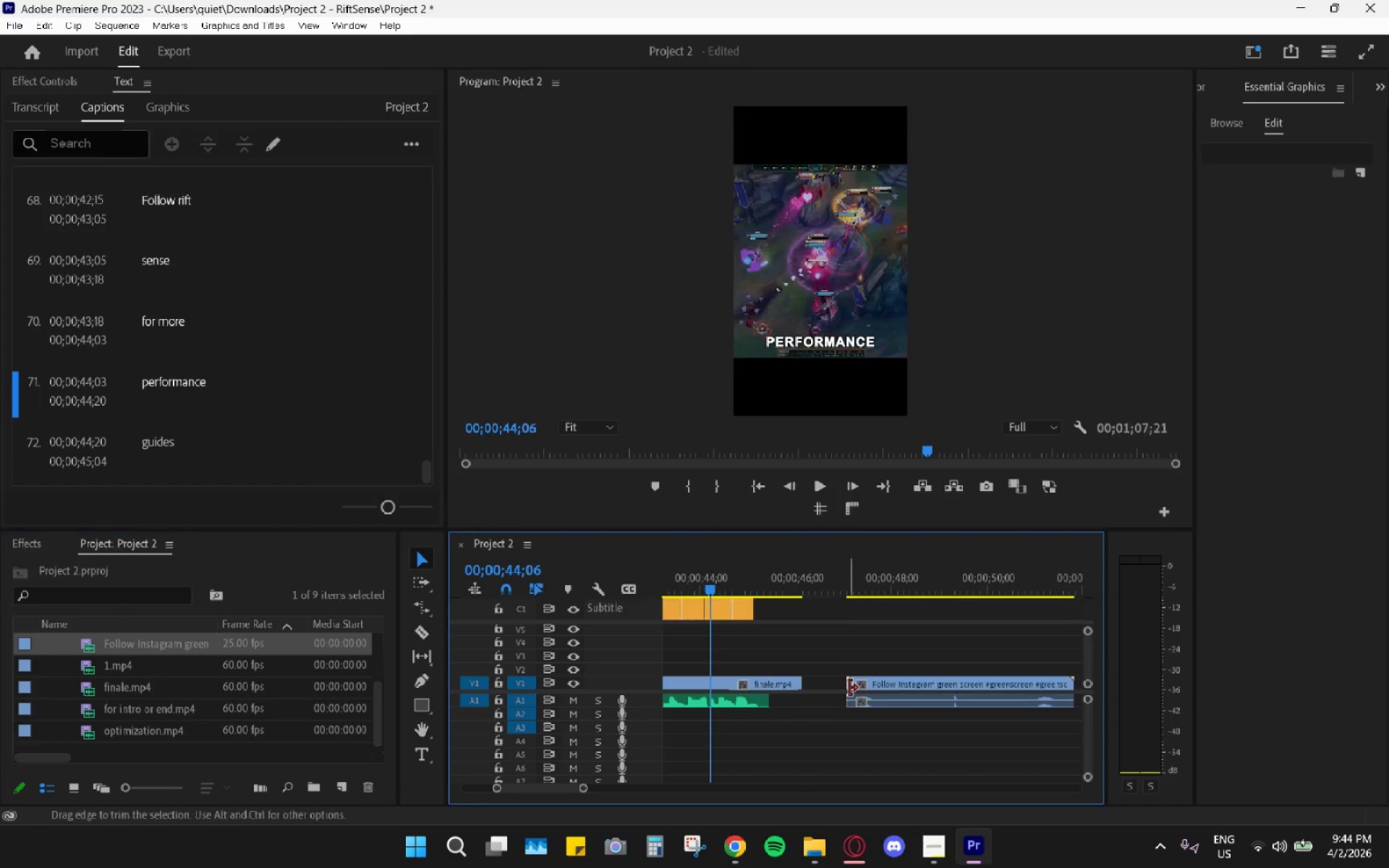 
hold_key(key=X, duration=0.91)
 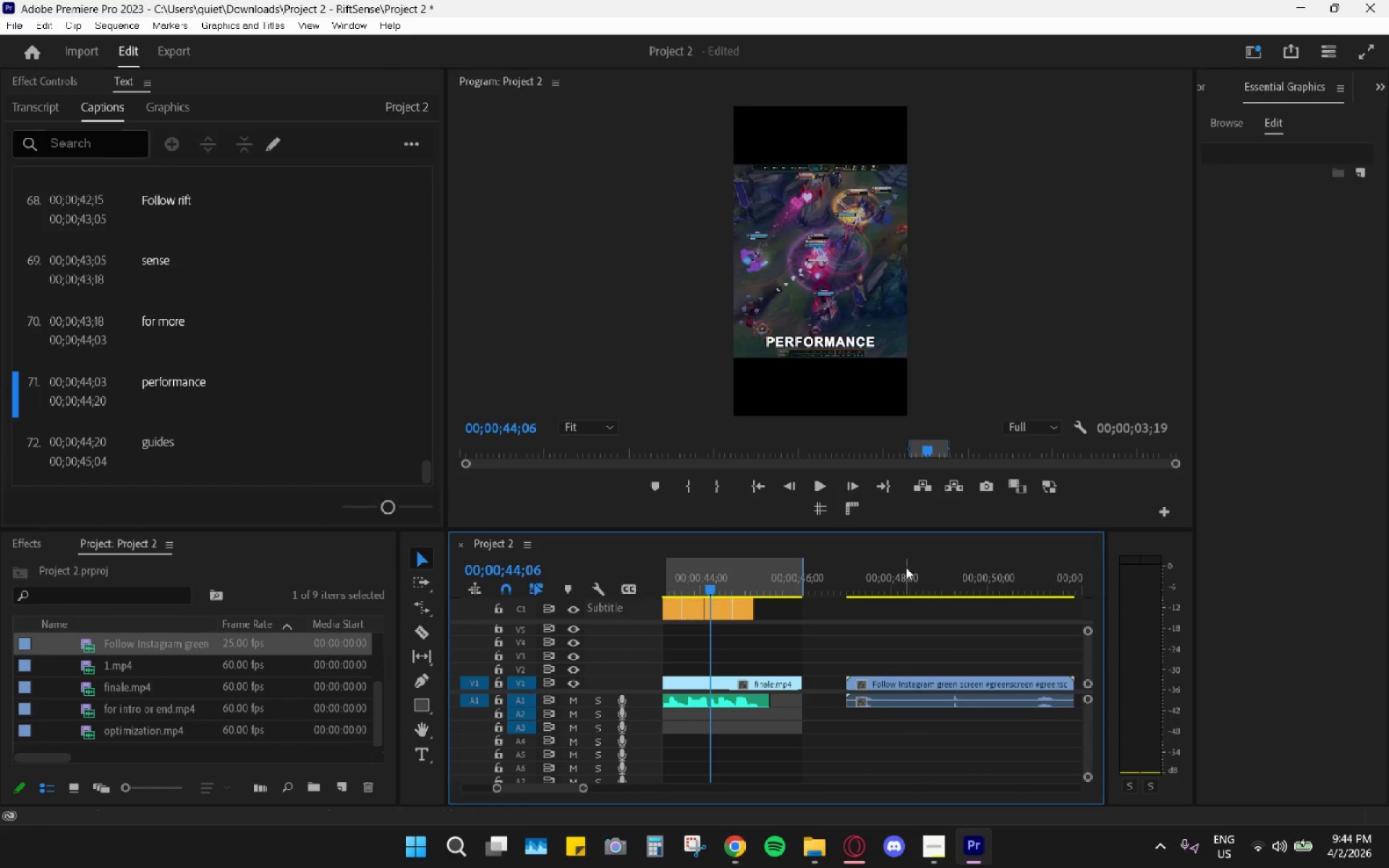 
left_click([891, 699])
 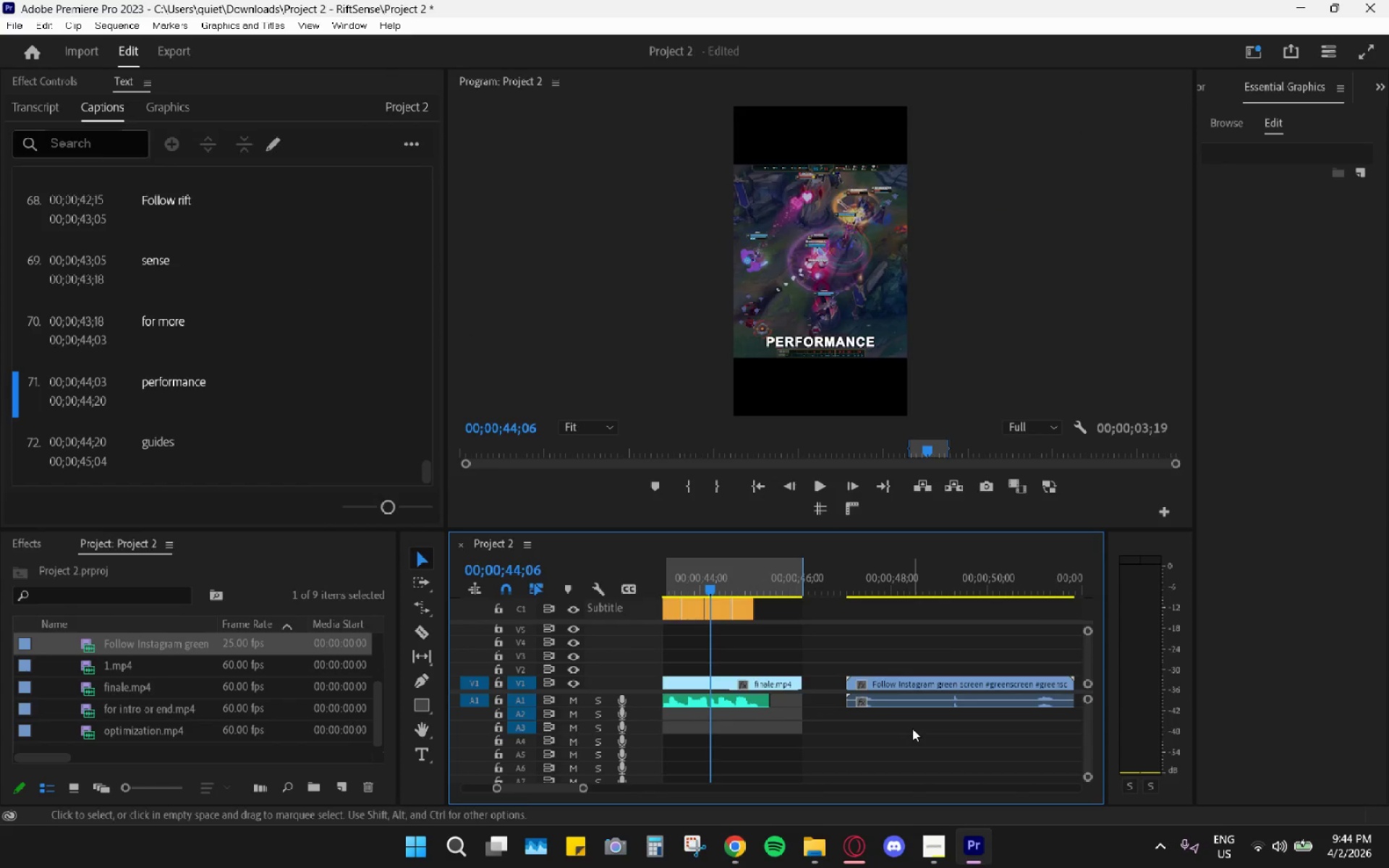 
right_click([906, 565])
 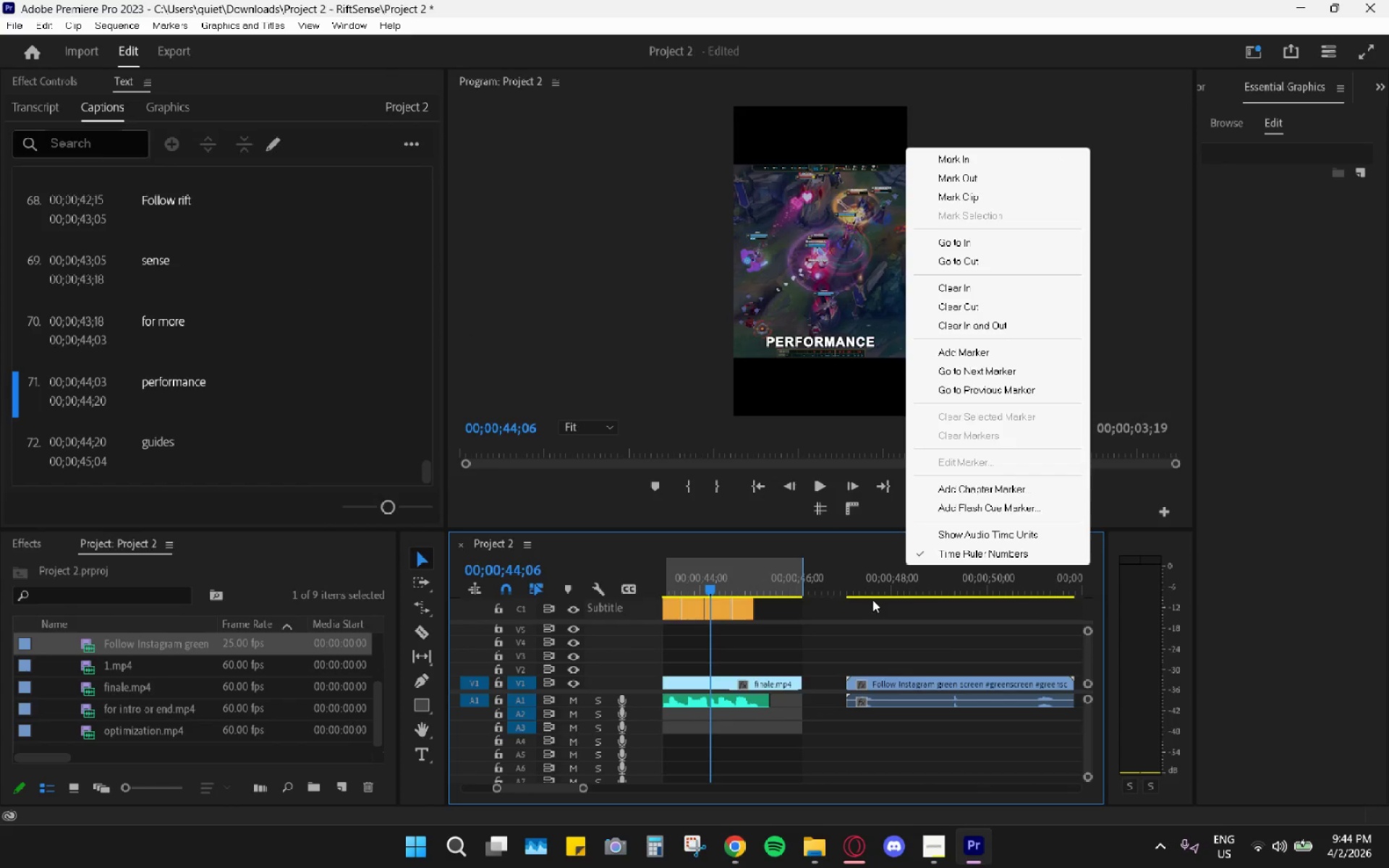 
left_click([872, 565])
 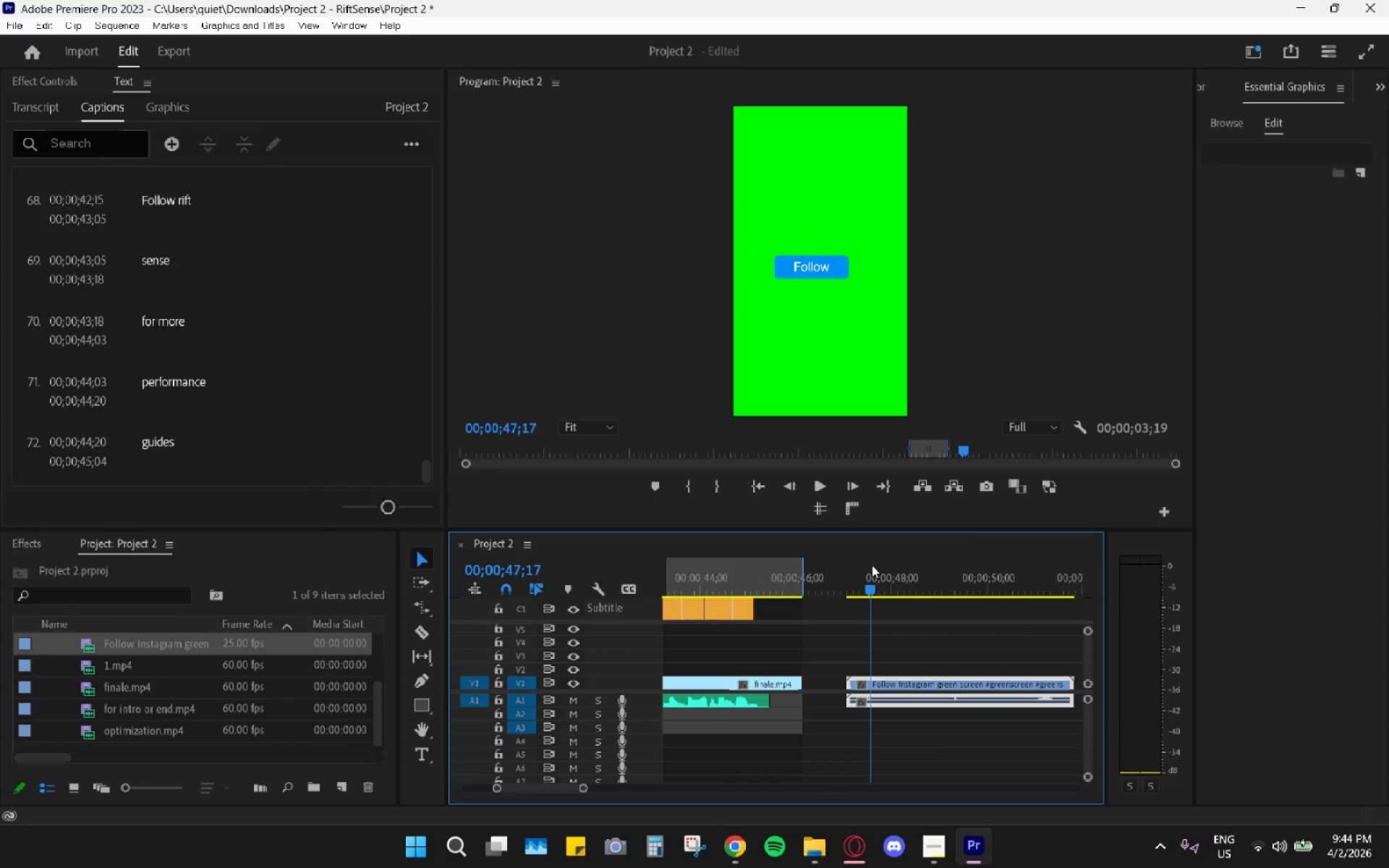 
key(Space)
 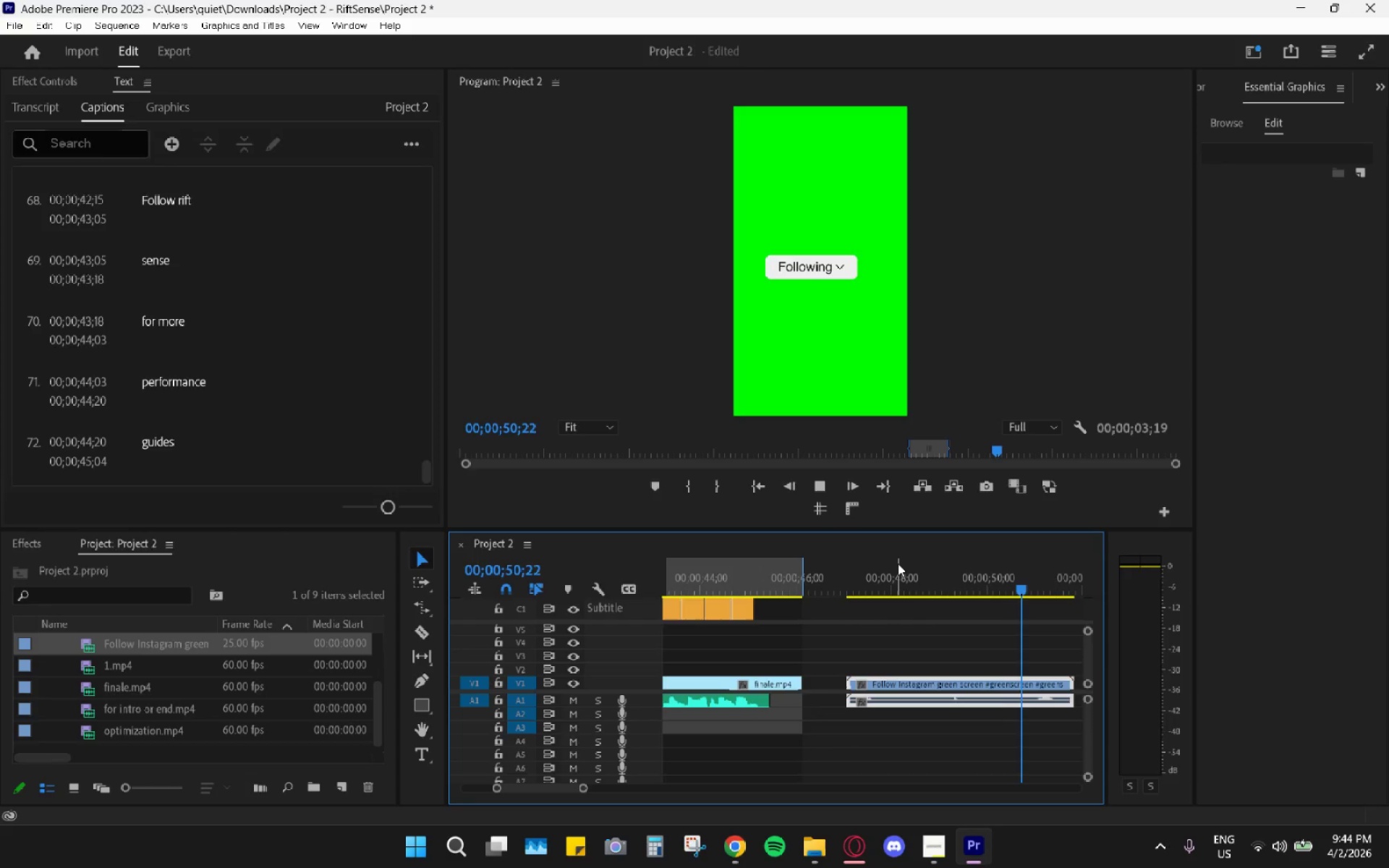 
key(Space)
 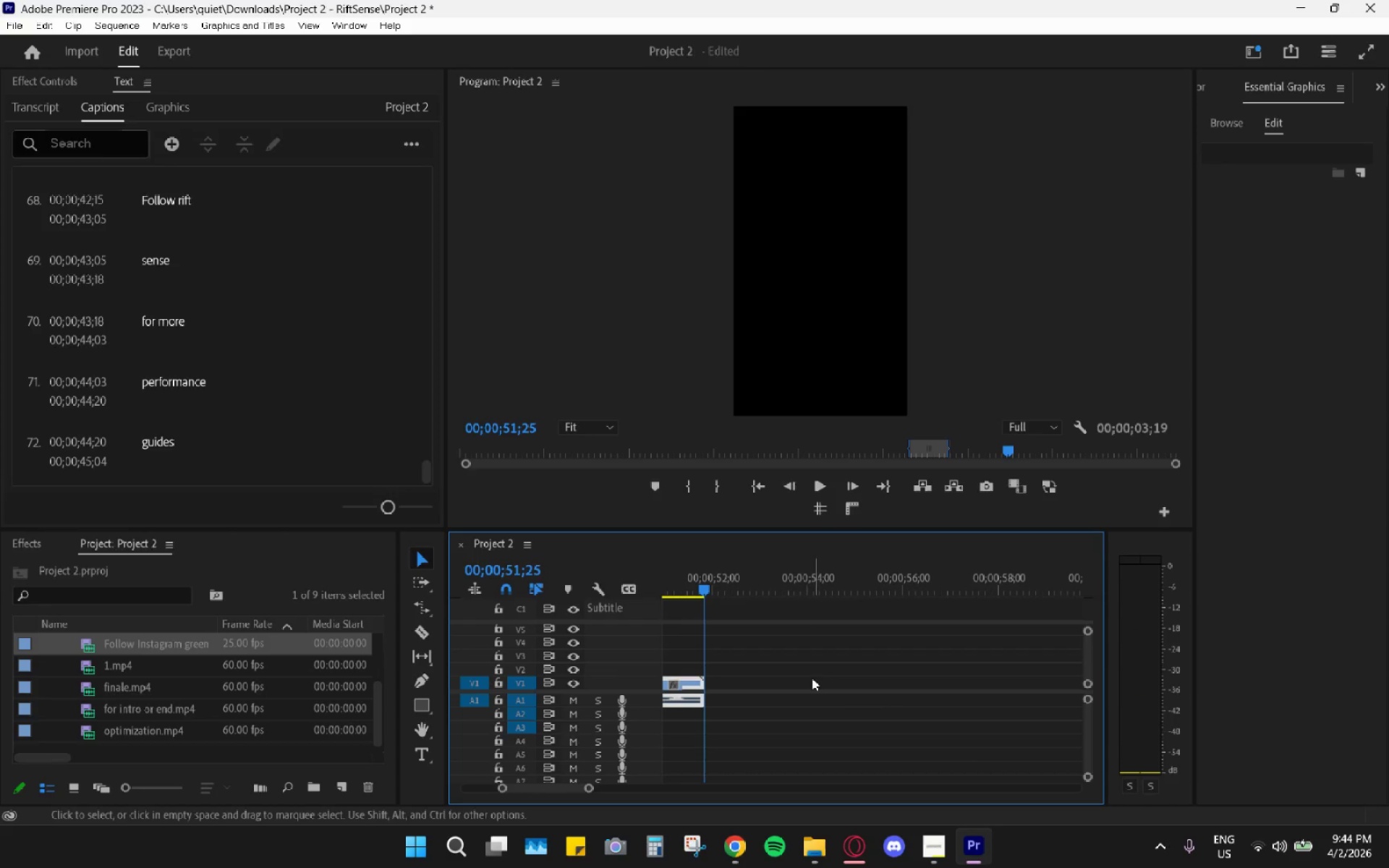 
hold_key(key=AltLeft, duration=1.02)
 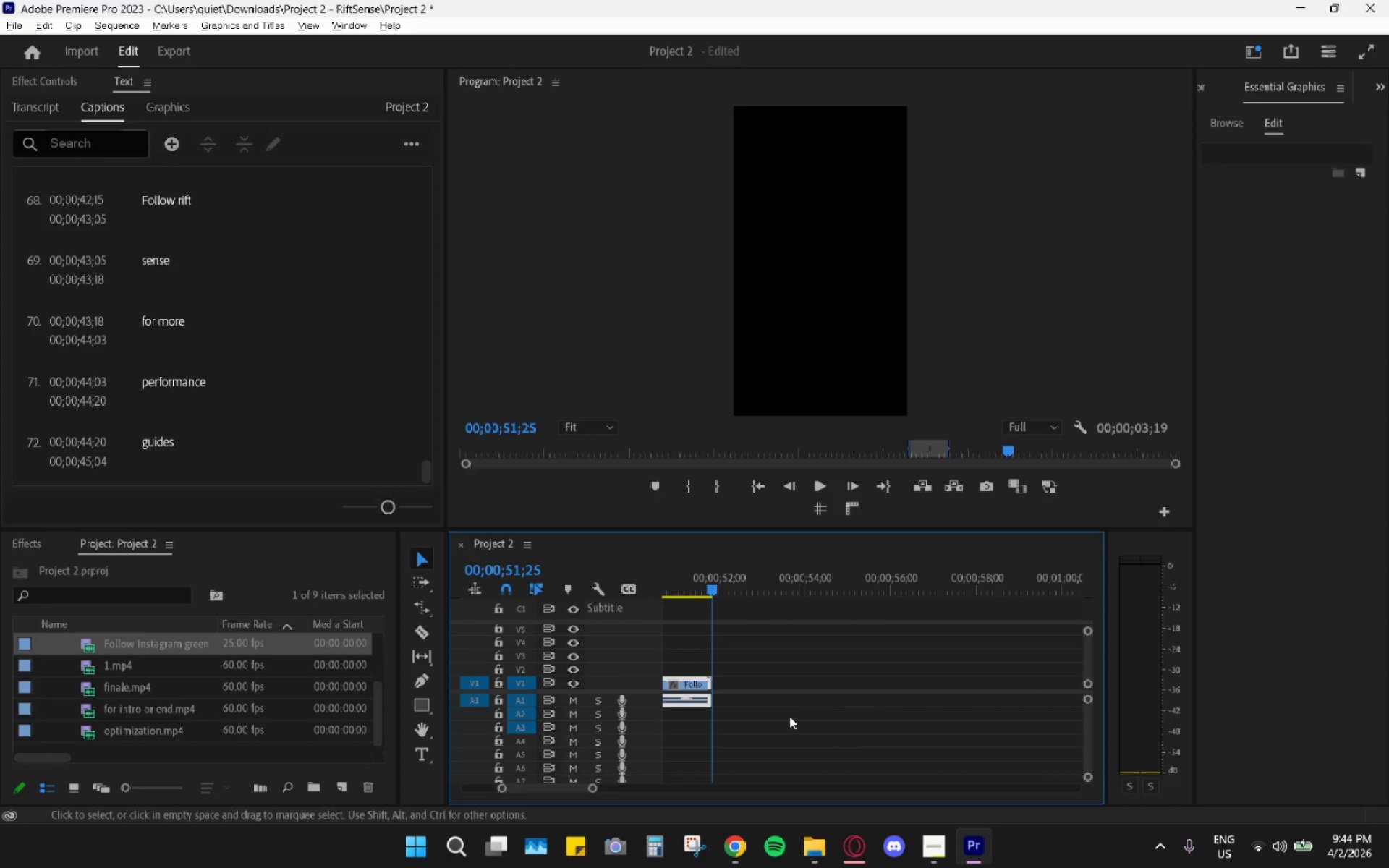 
hold_key(key=AltLeft, duration=0.39)
 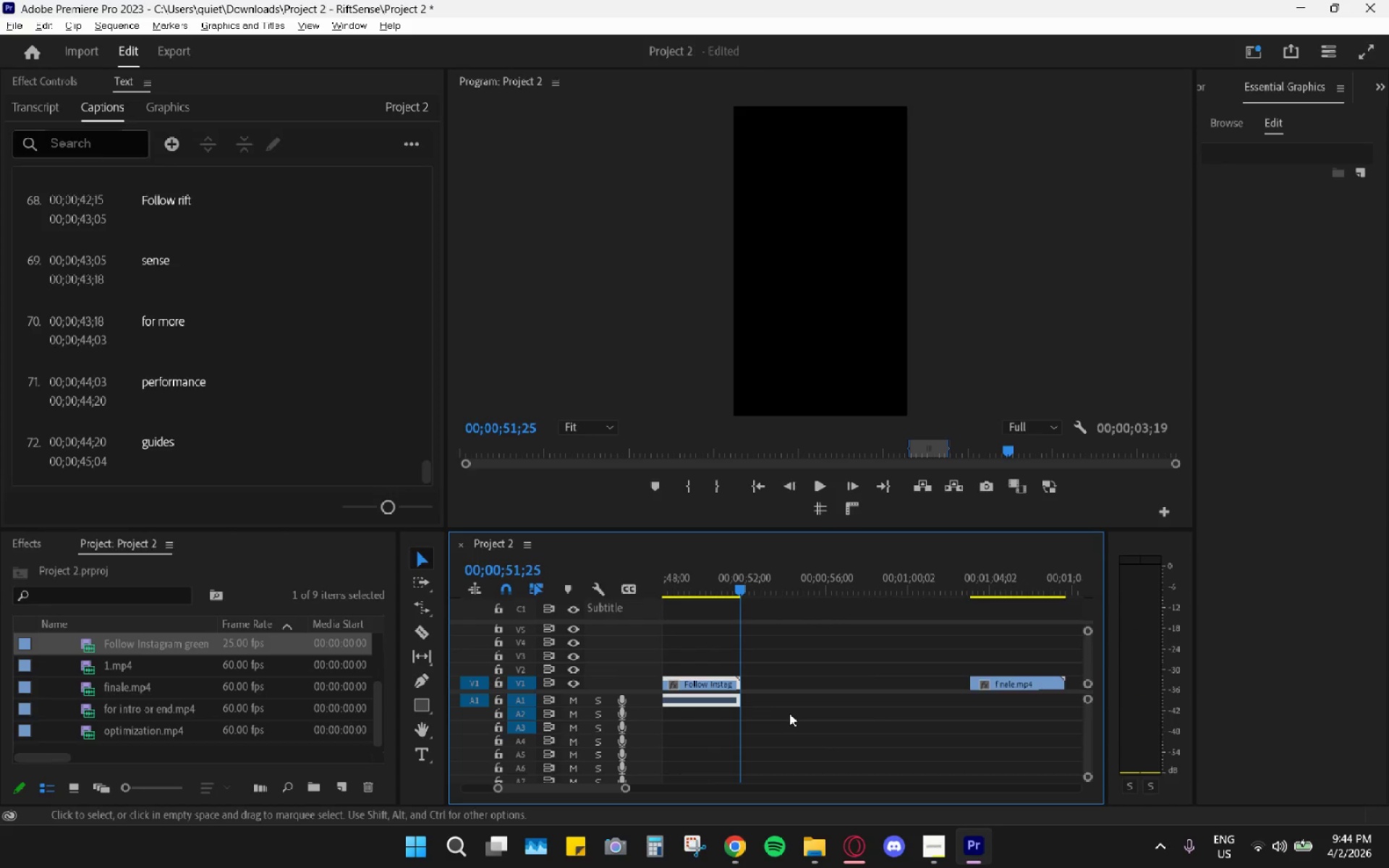 
scroll: coordinate [789, 716], scroll_direction: down, amount: 6.0
 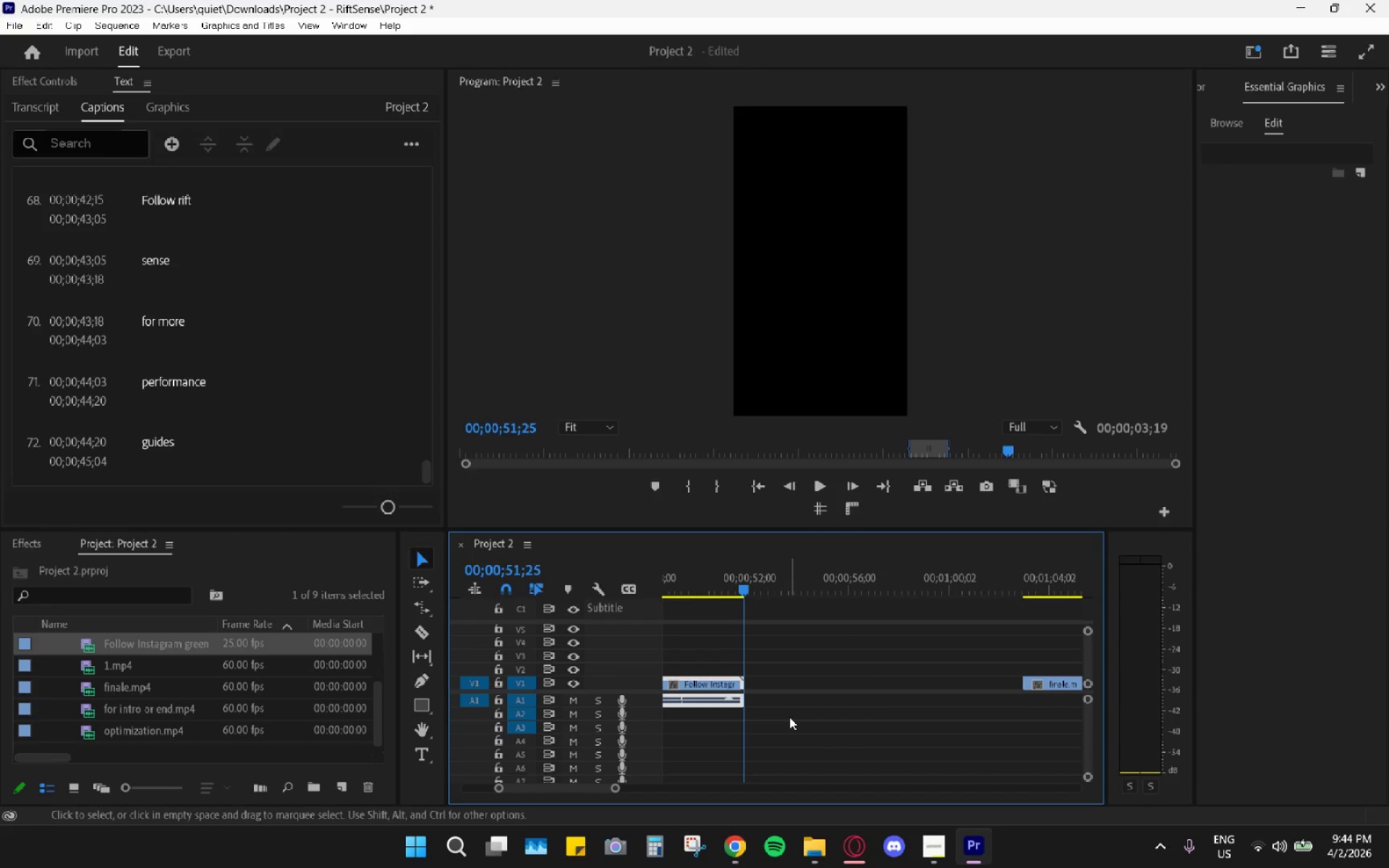 
hold_key(key=AltLeft, duration=0.66)
scroll: coordinate [789, 713], scroll_direction: down, amount: 5.0
 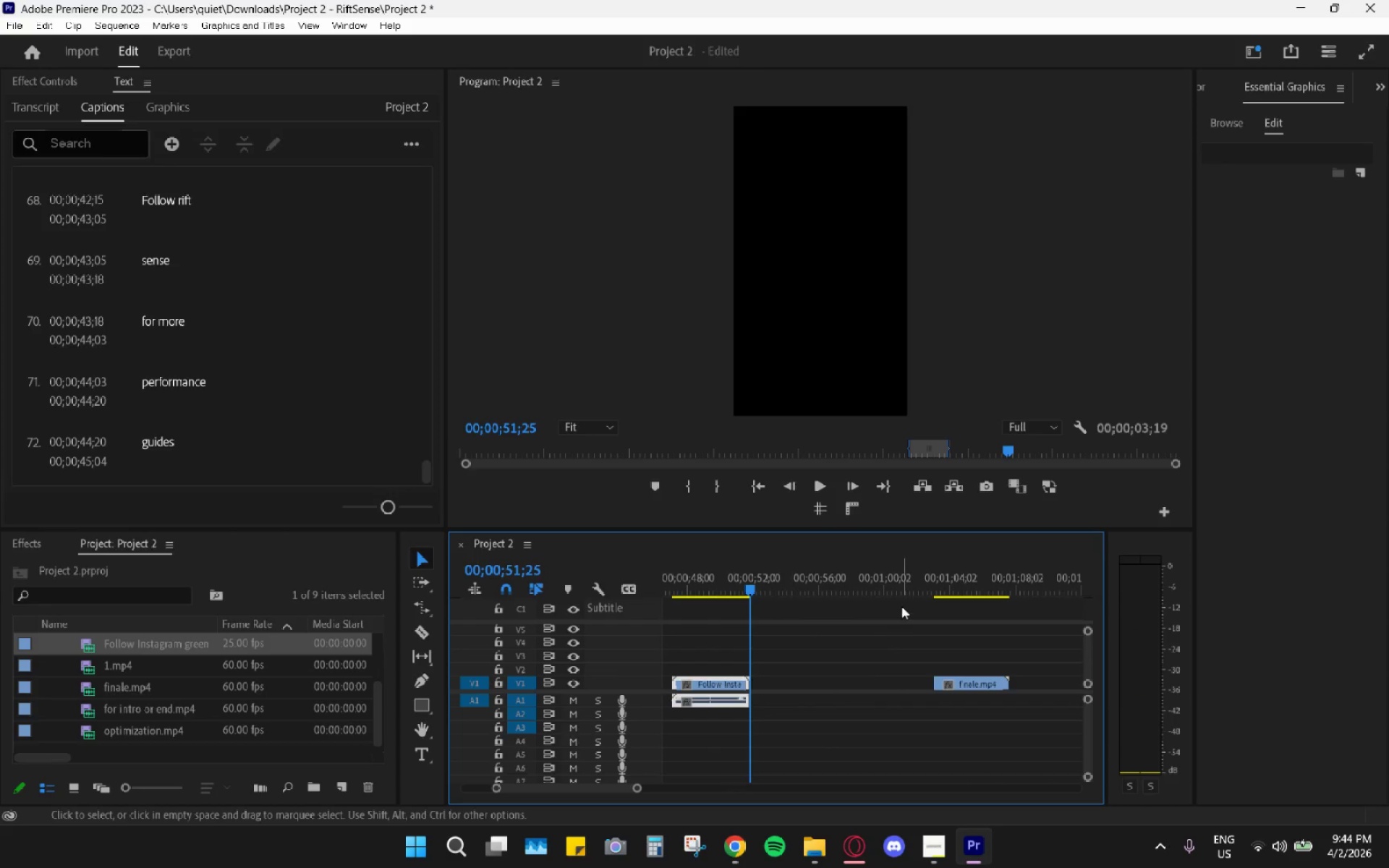 
hold_key(key=AltLeft, duration=0.34)
scroll: coordinate [914, 653], scroll_direction: down, amount: 5.0
 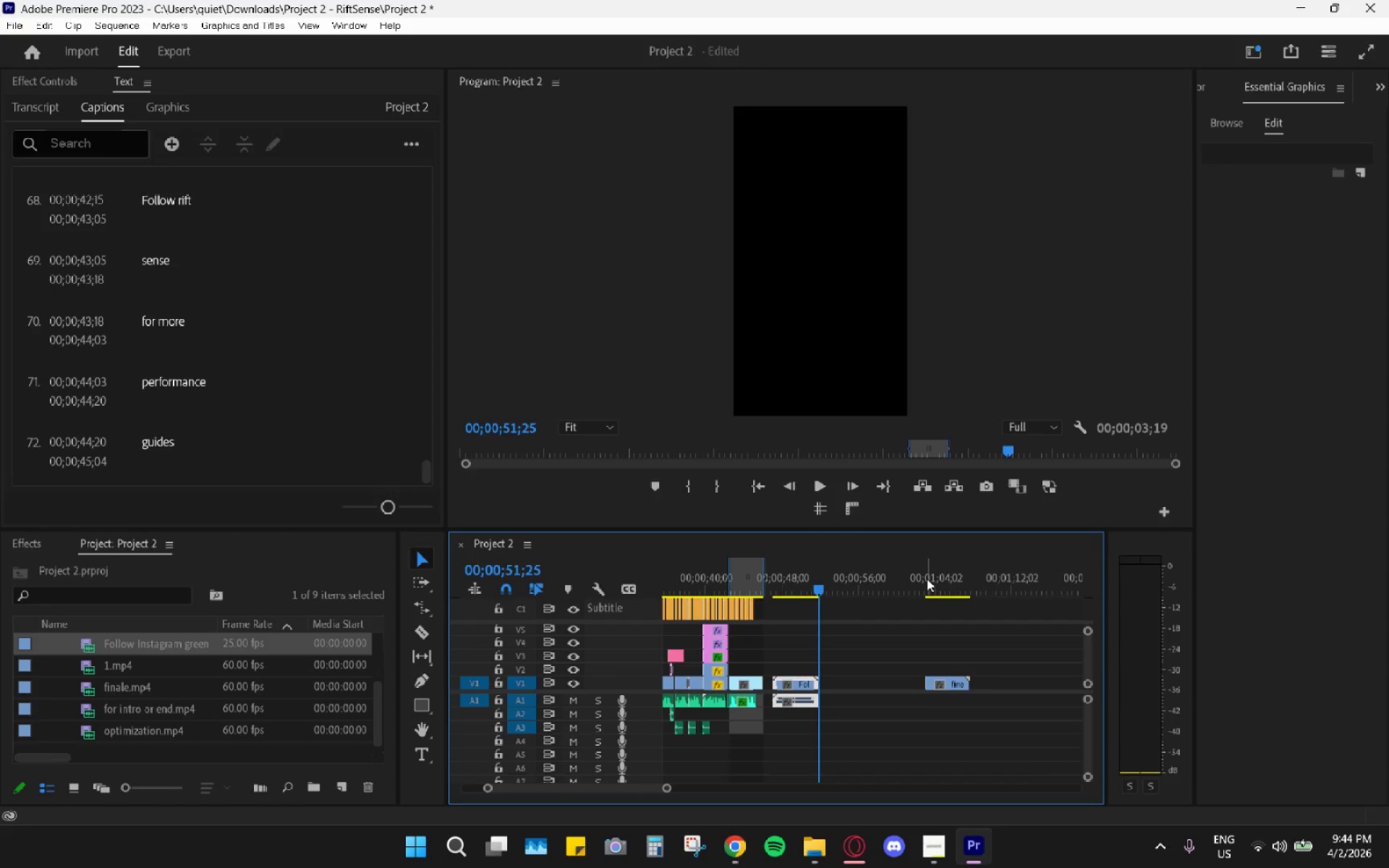 
left_click_drag(start_coordinate=[930, 571], to_coordinate=[935, 572])
 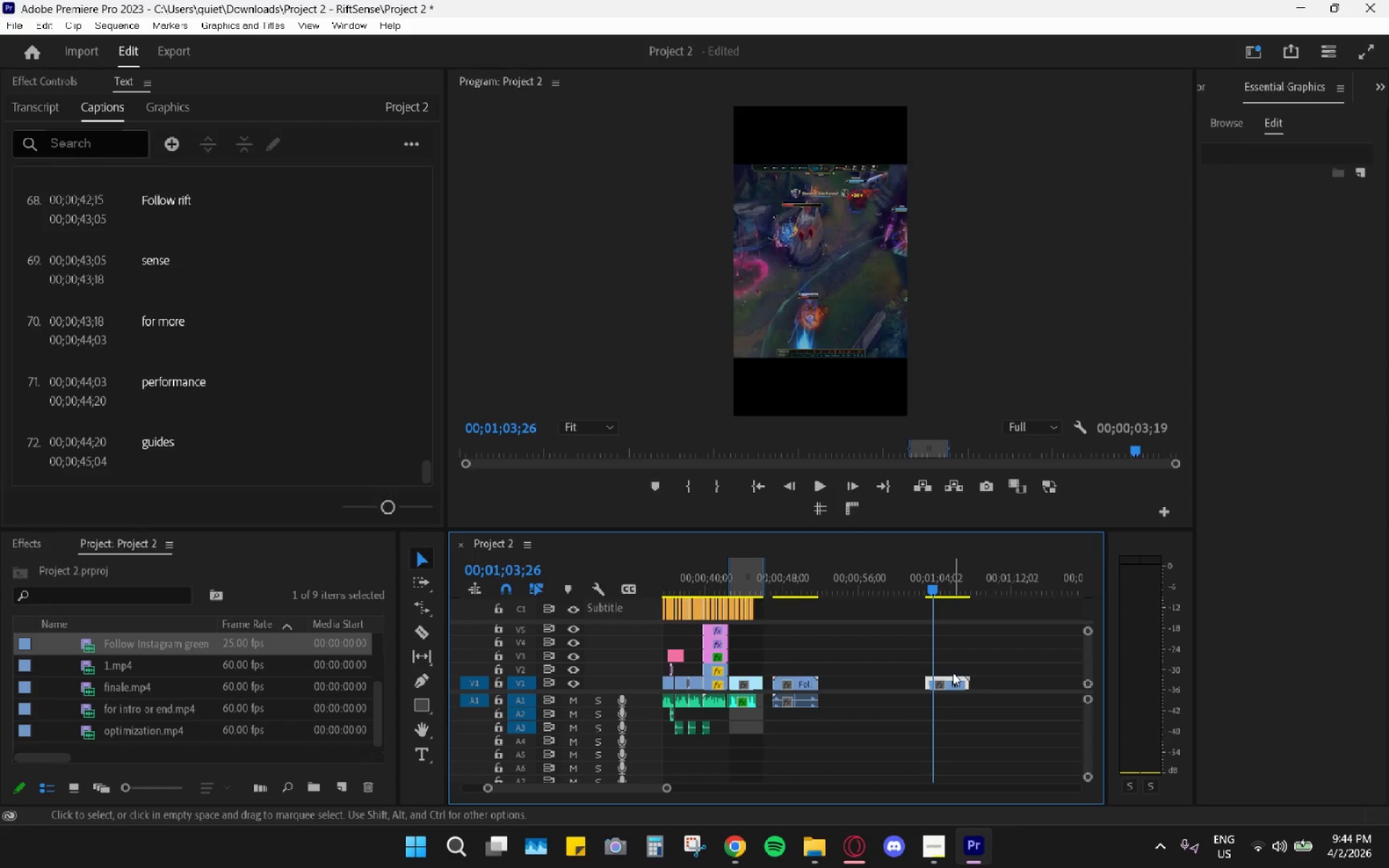 
key(H)
 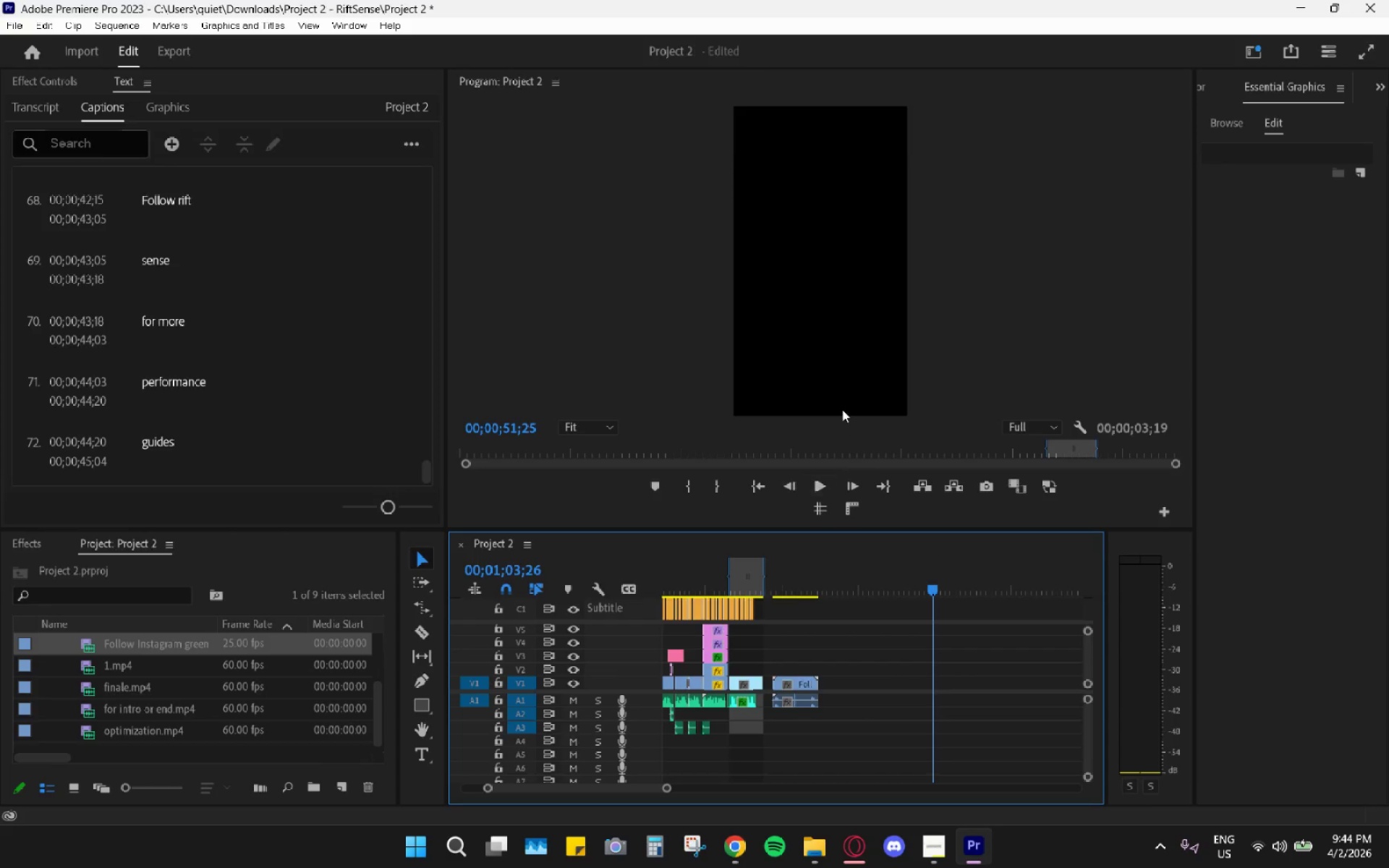 
right_click([799, 563])
 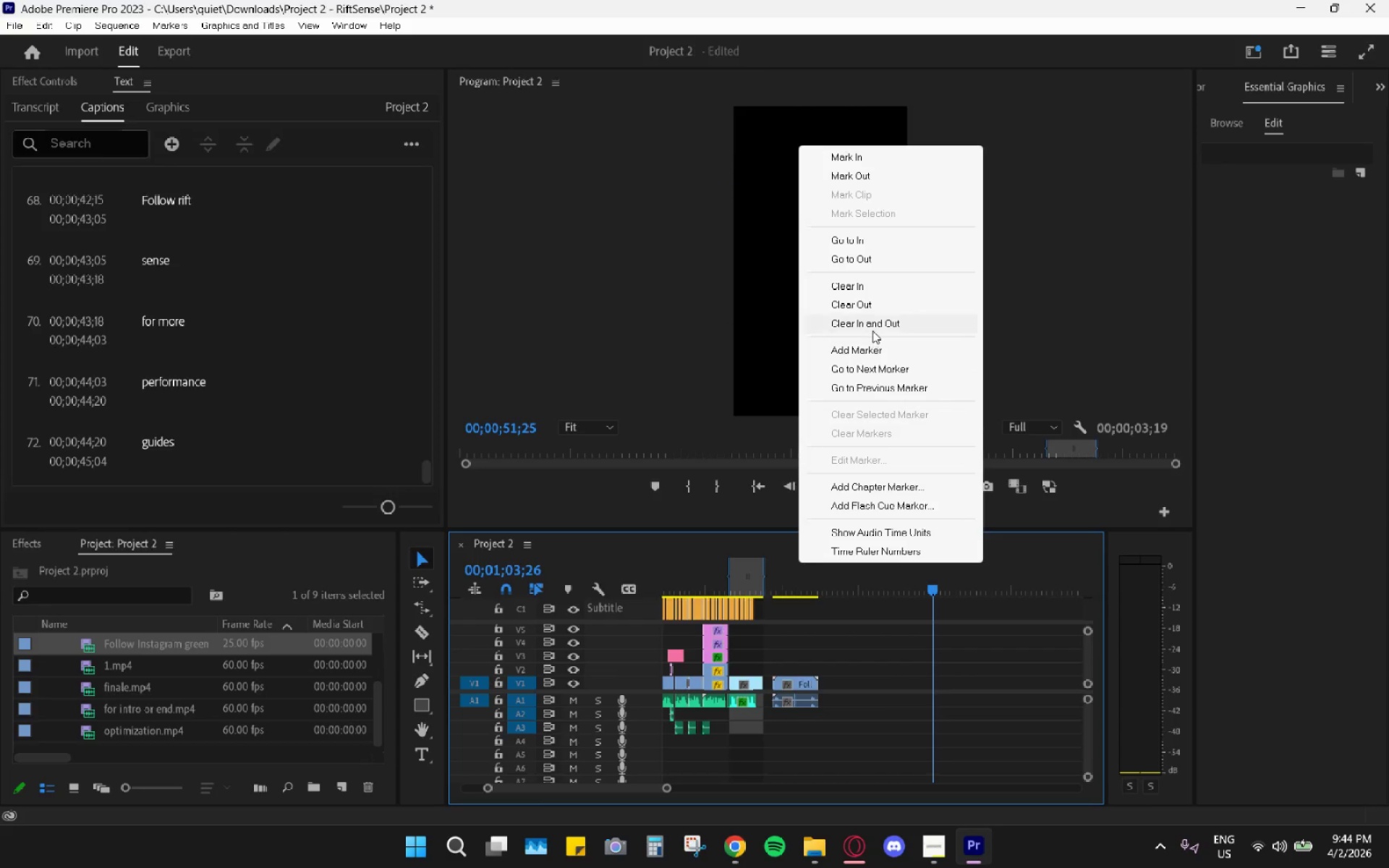 
left_click([872, 330])
 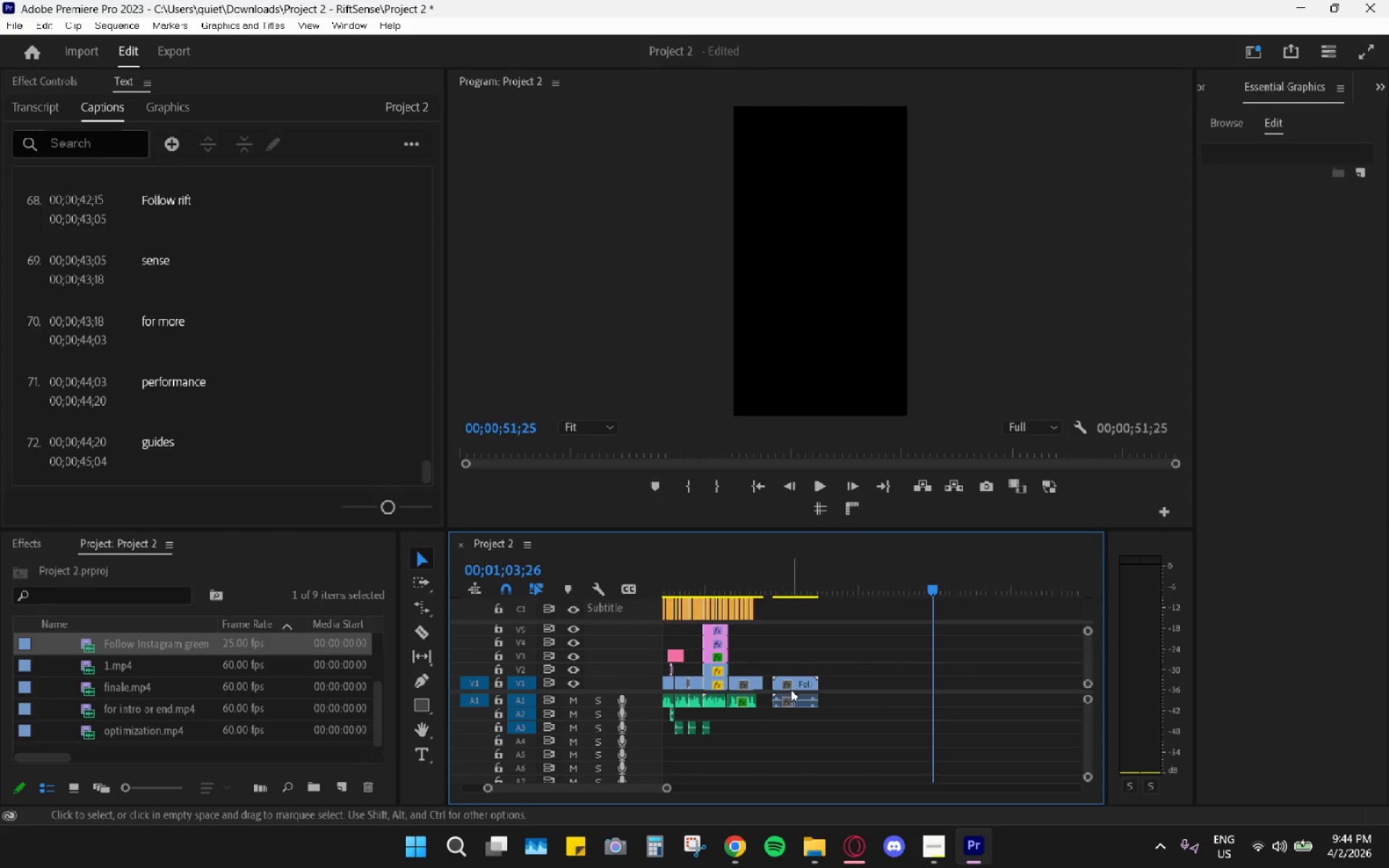 
left_click_drag(start_coordinate=[792, 685], to_coordinate=[855, 639])
 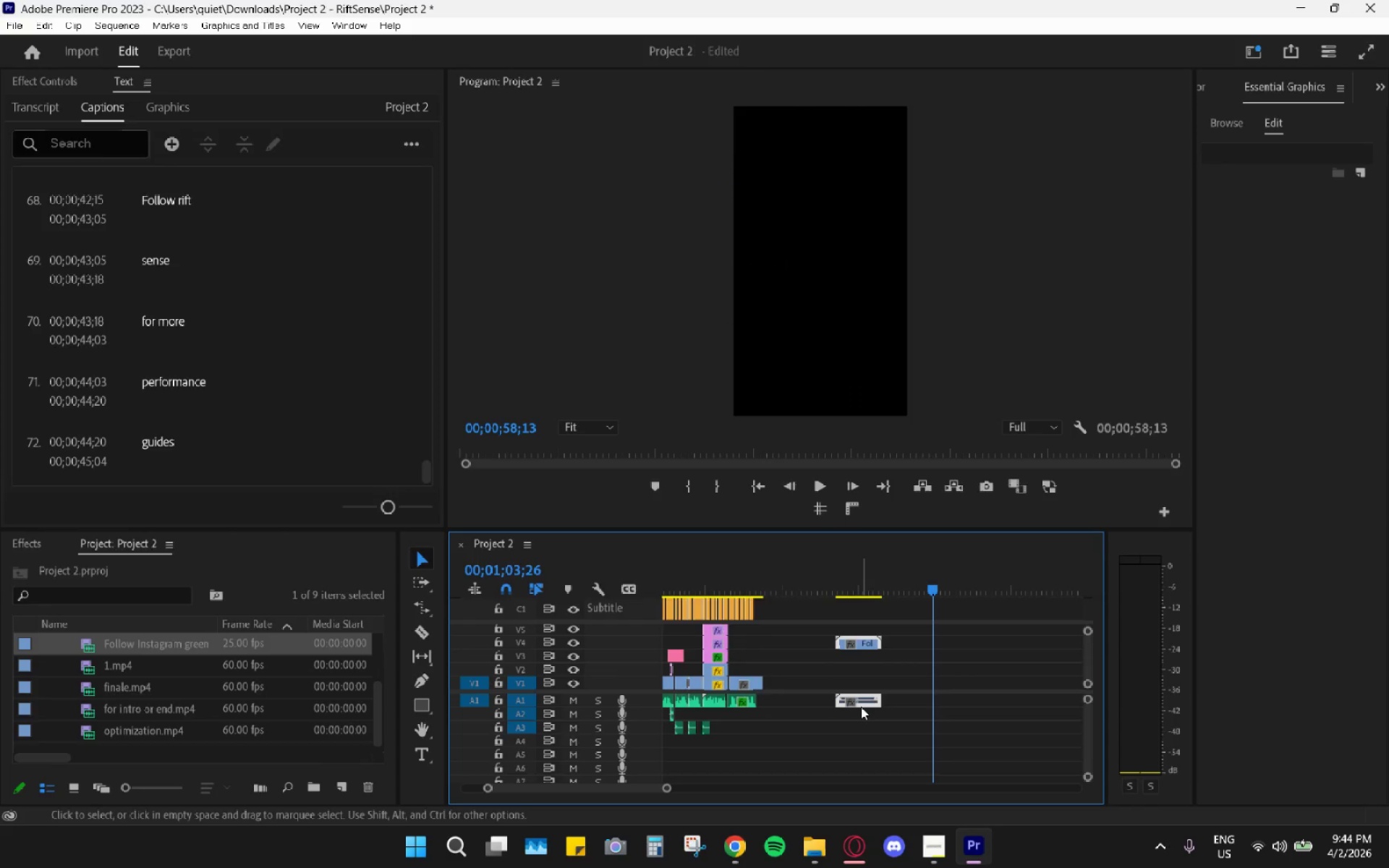 
left_click_drag(start_coordinate=[859, 707], to_coordinate=[779, 727])
 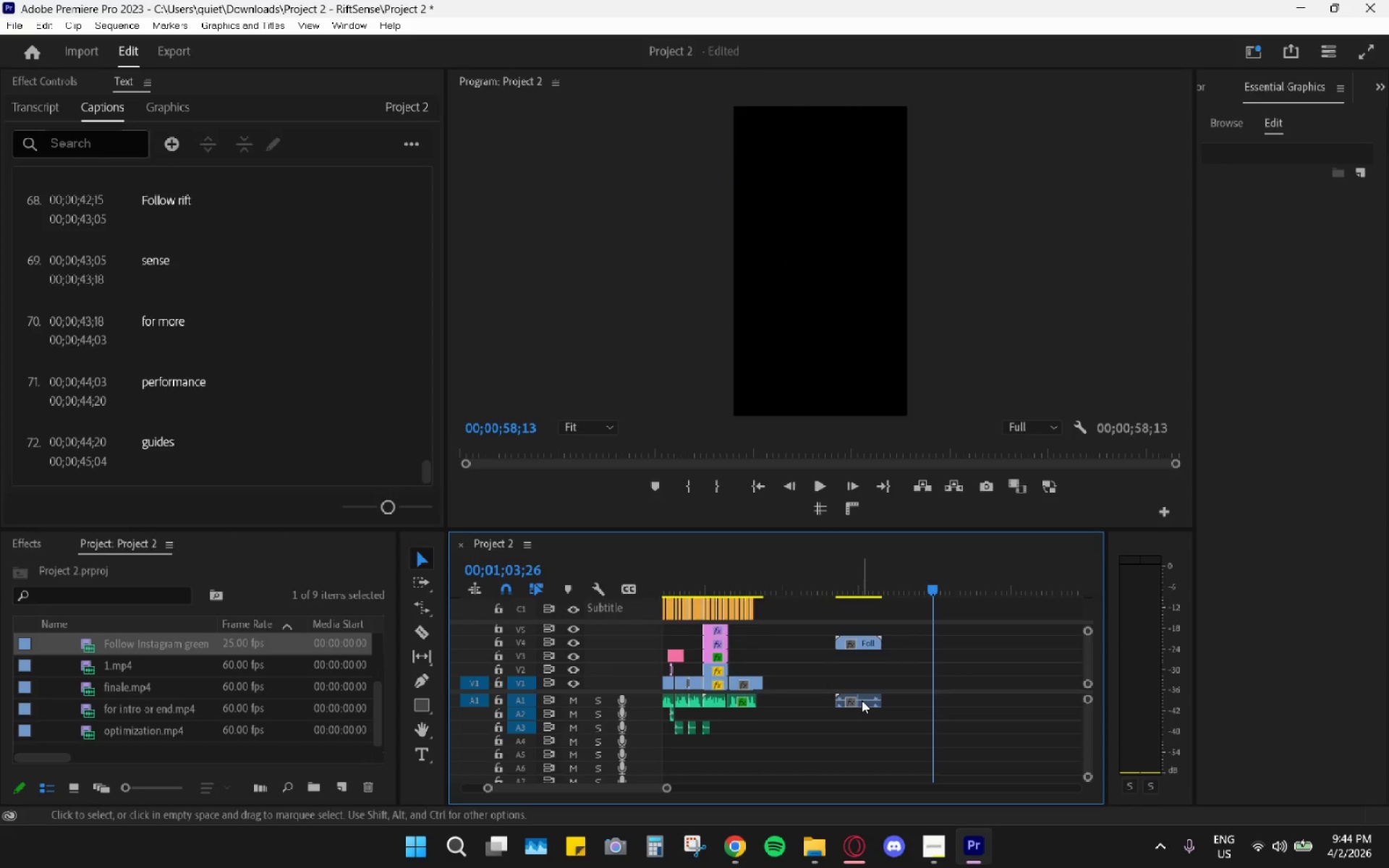 
left_click_drag(start_coordinate=[862, 699], to_coordinate=[754, 717])
 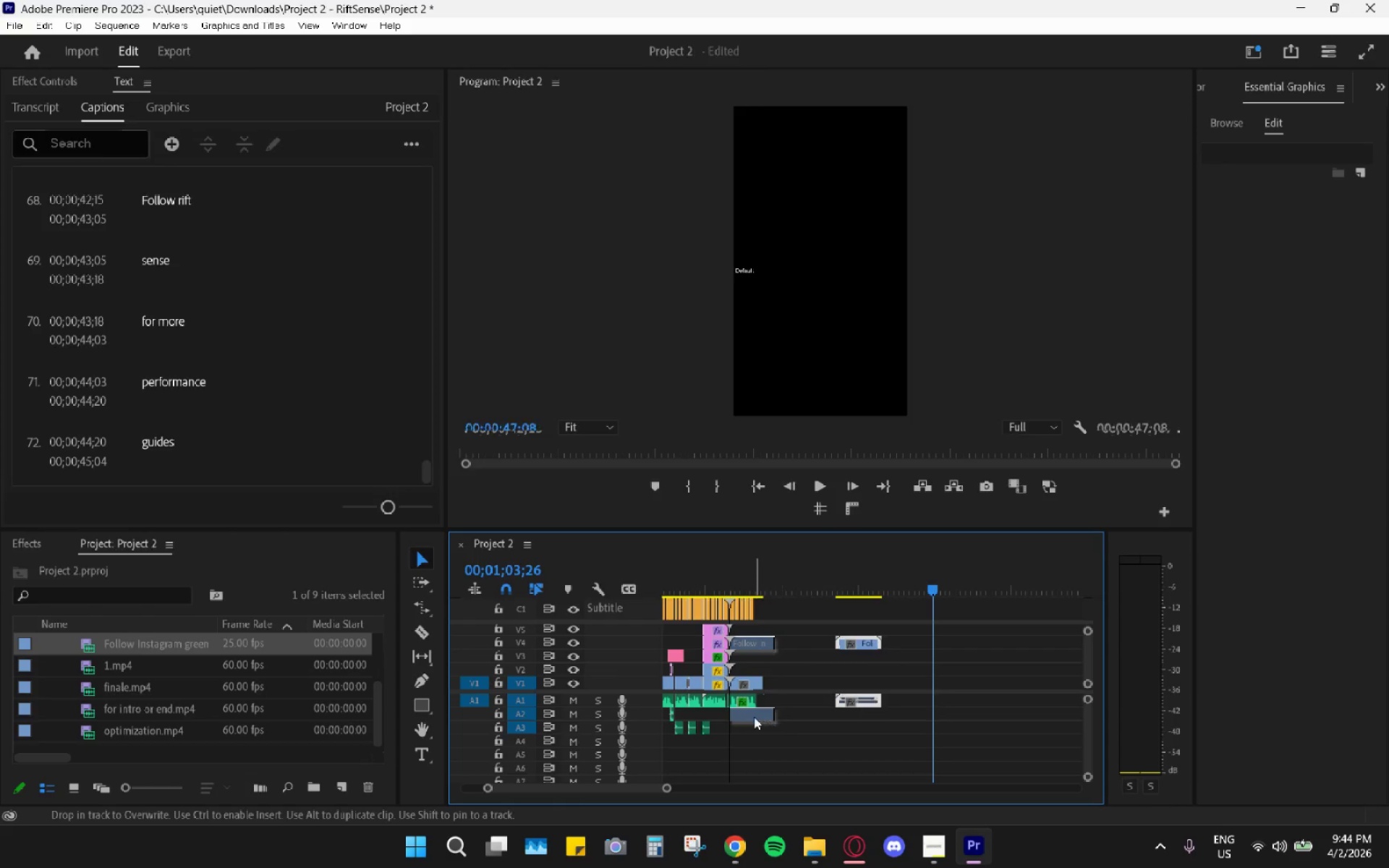 
hold_key(key=AltLeft, duration=1.41)
scroll: coordinate [736, 707], scroll_direction: up, amount: 16.0
 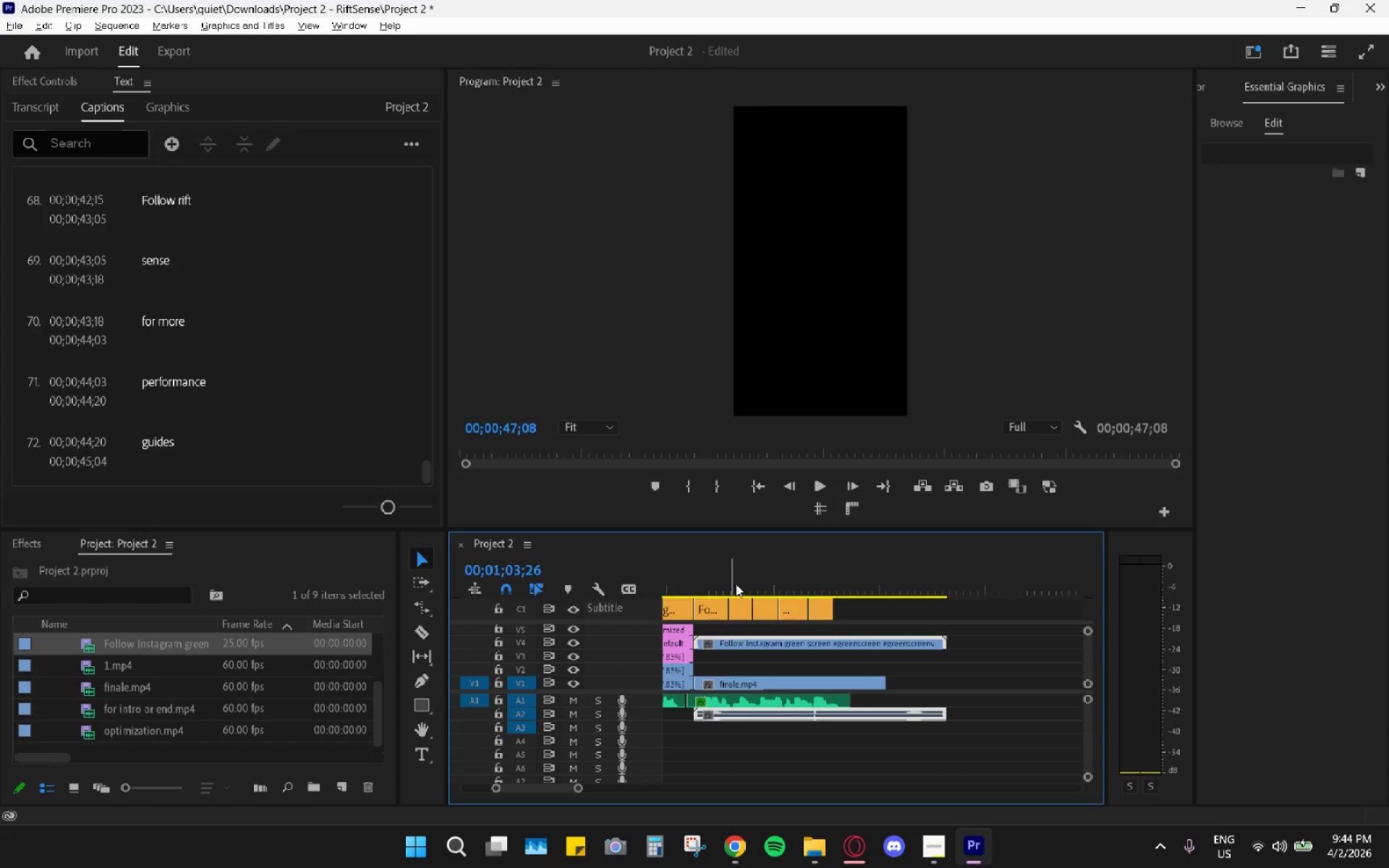 
left_click_drag(start_coordinate=[724, 571], to_coordinate=[719, 571])
 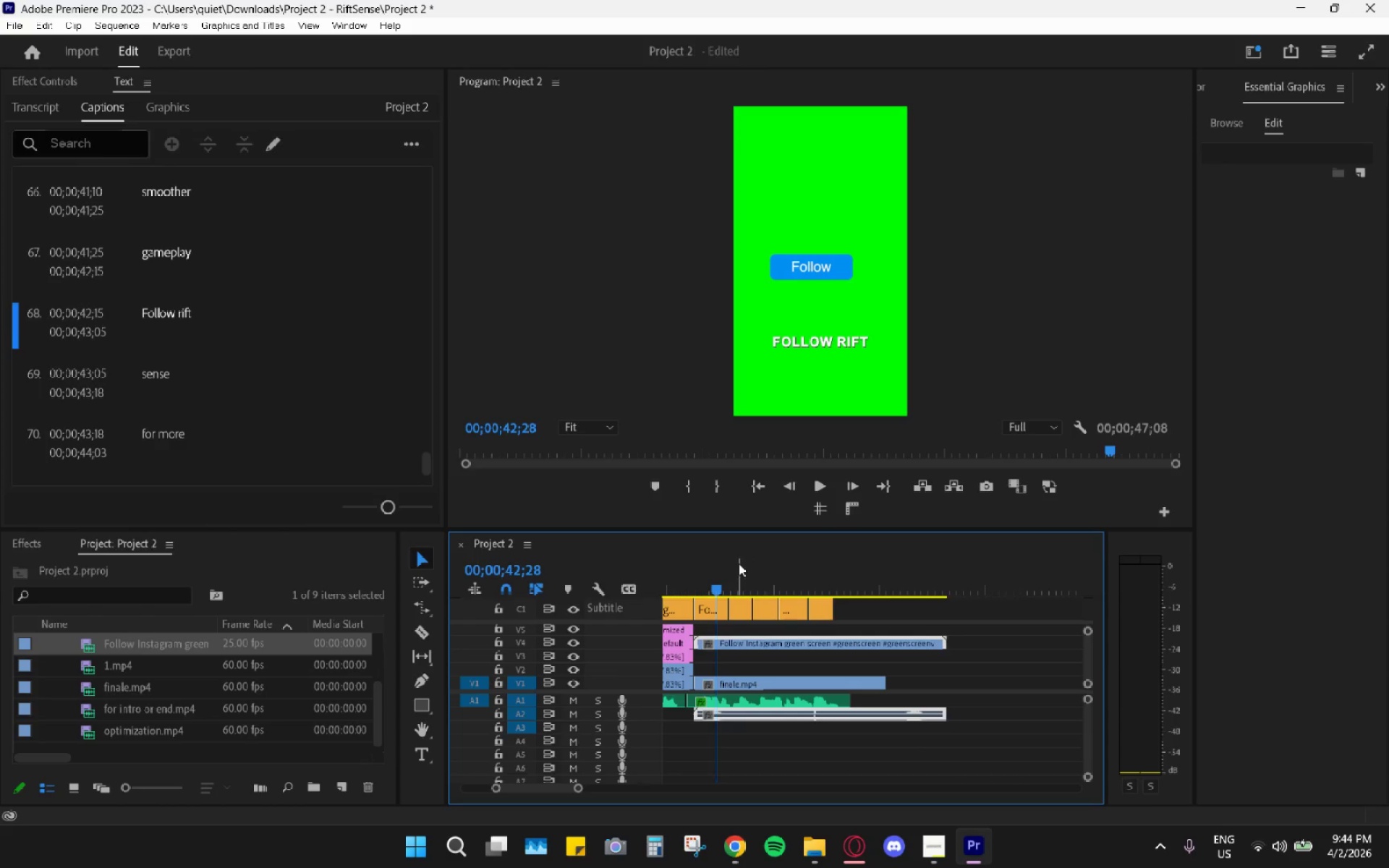 
key(Space)
 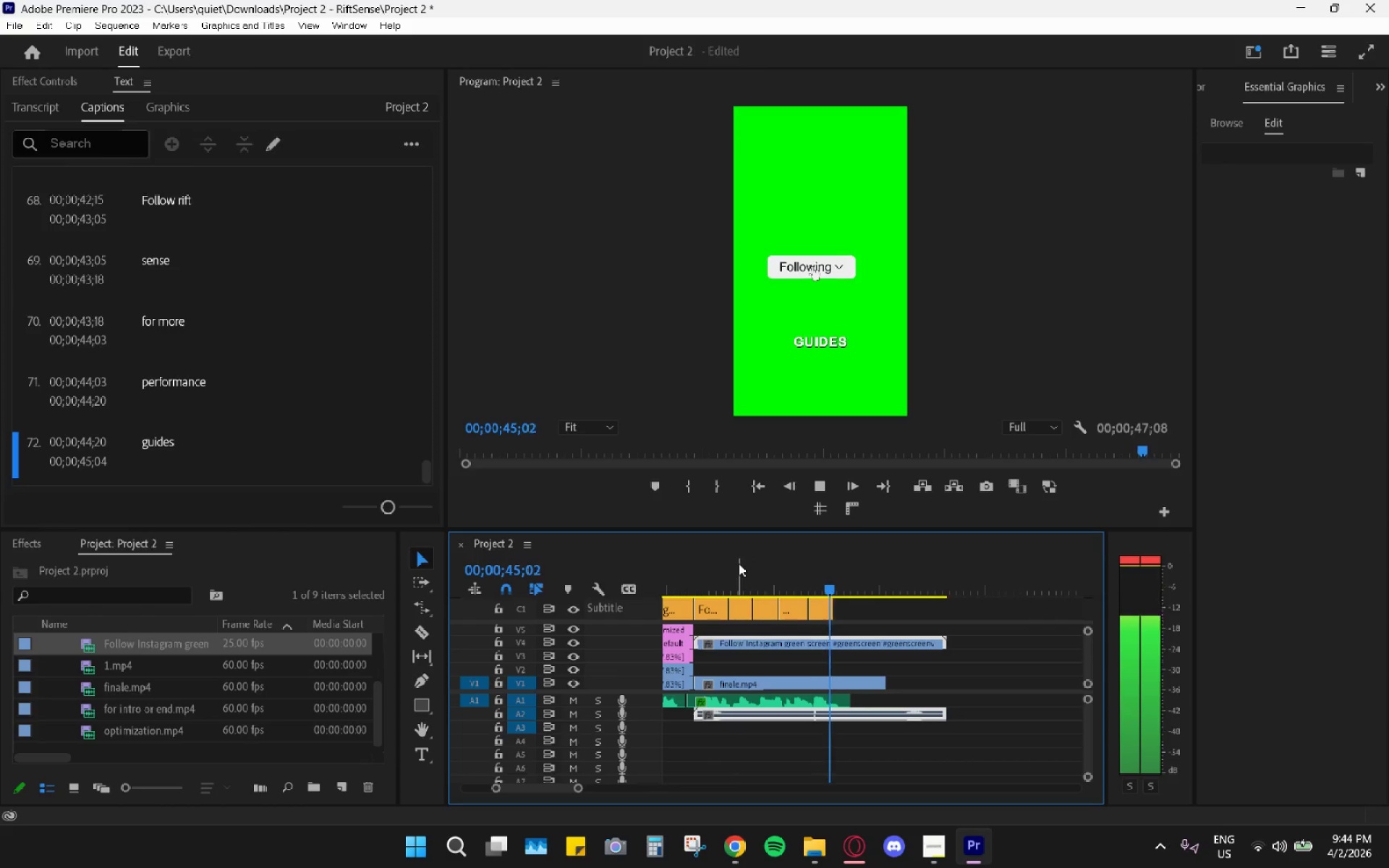 
key(Space)
 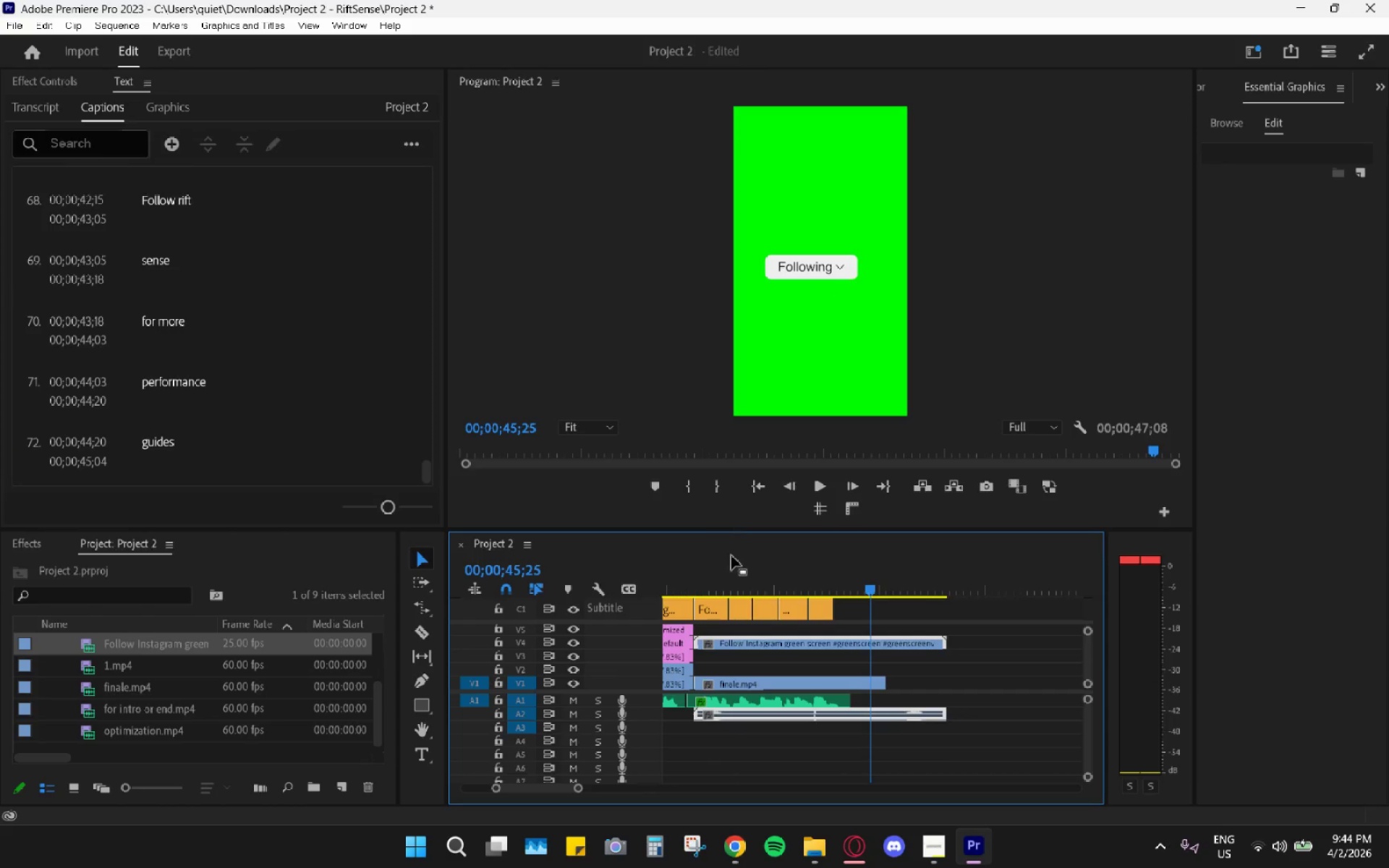 
left_click_drag(start_coordinate=[740, 558], to_coordinate=[801, 580])
 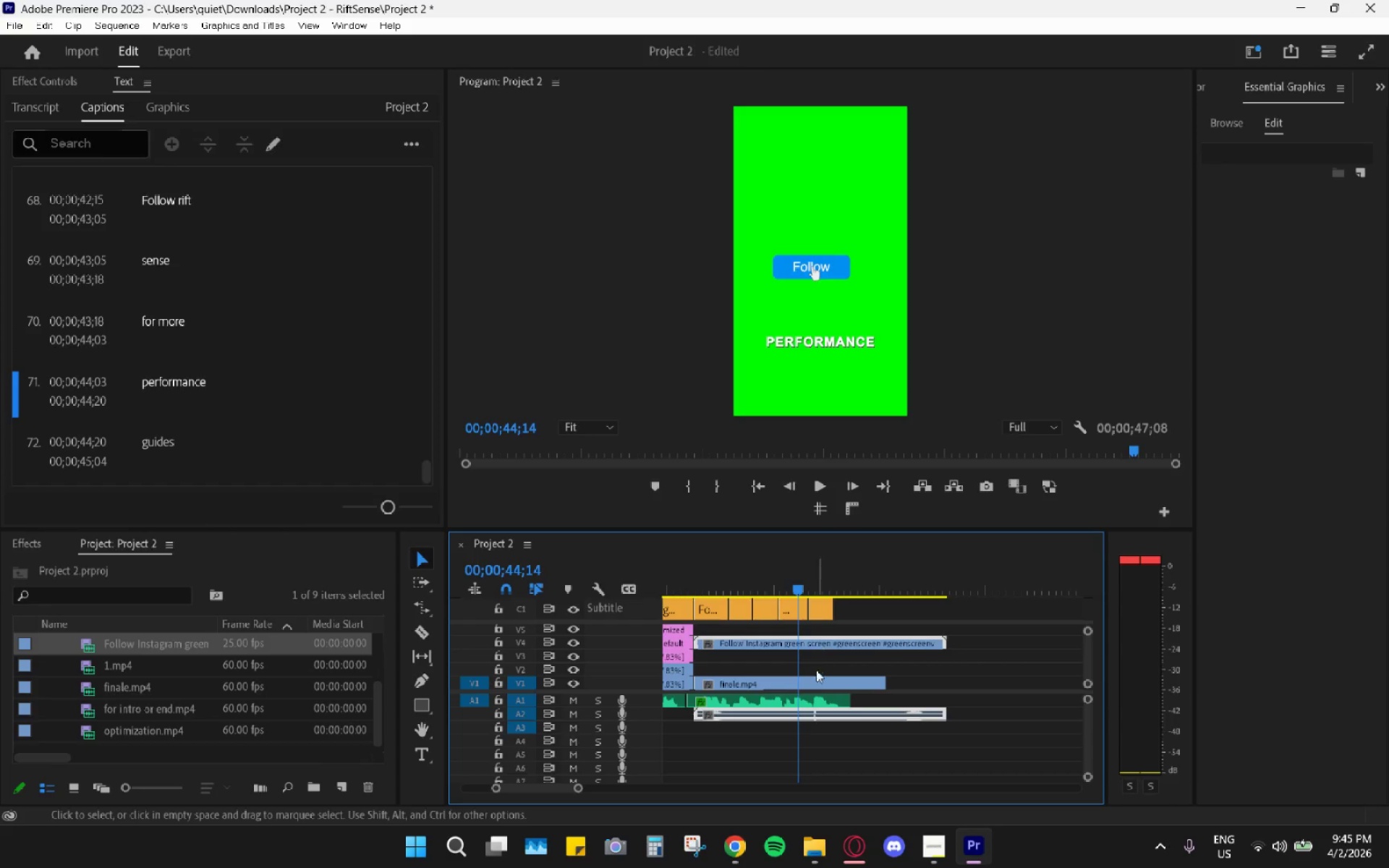 
key(C)
 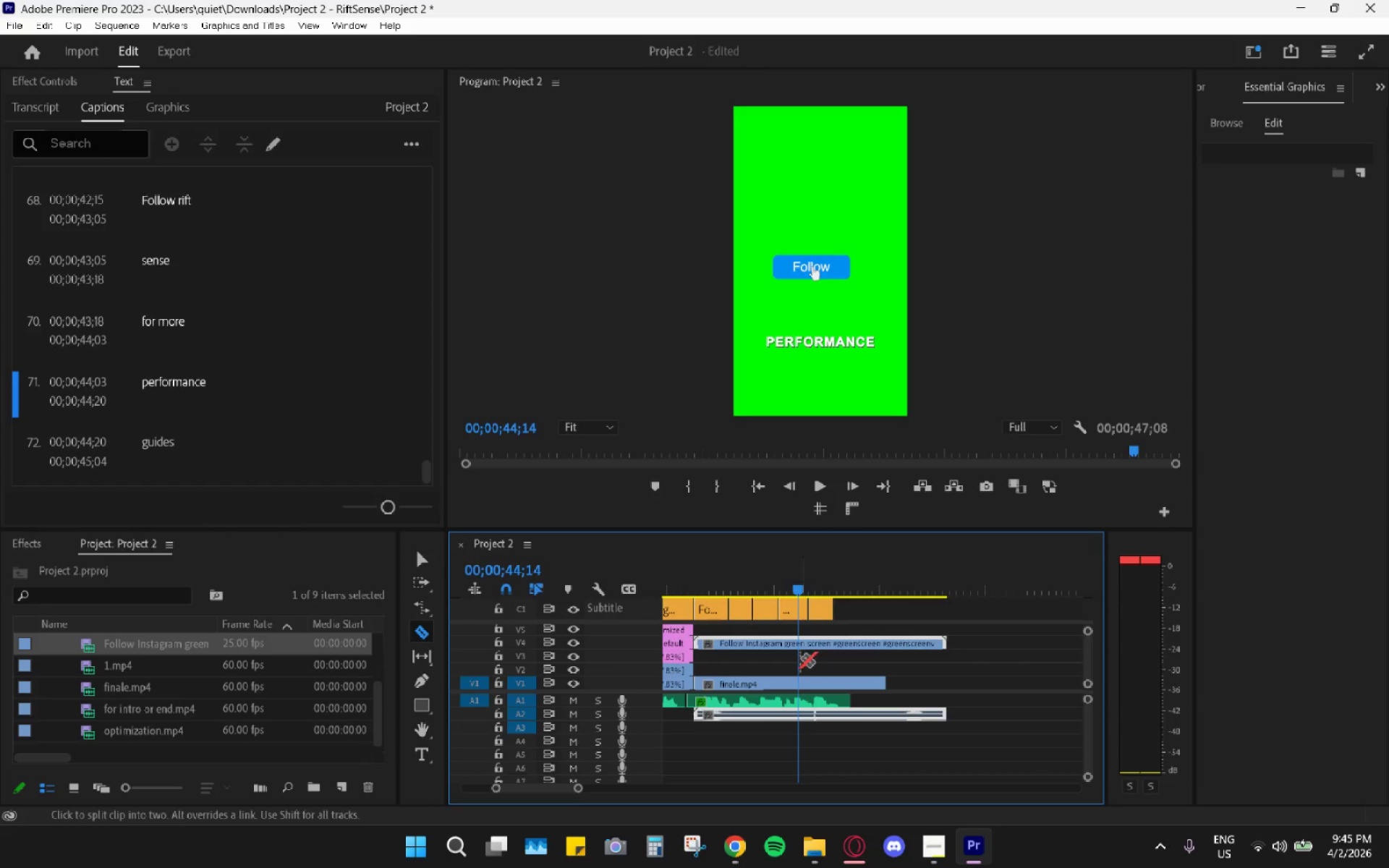 
left_click([800, 645])
 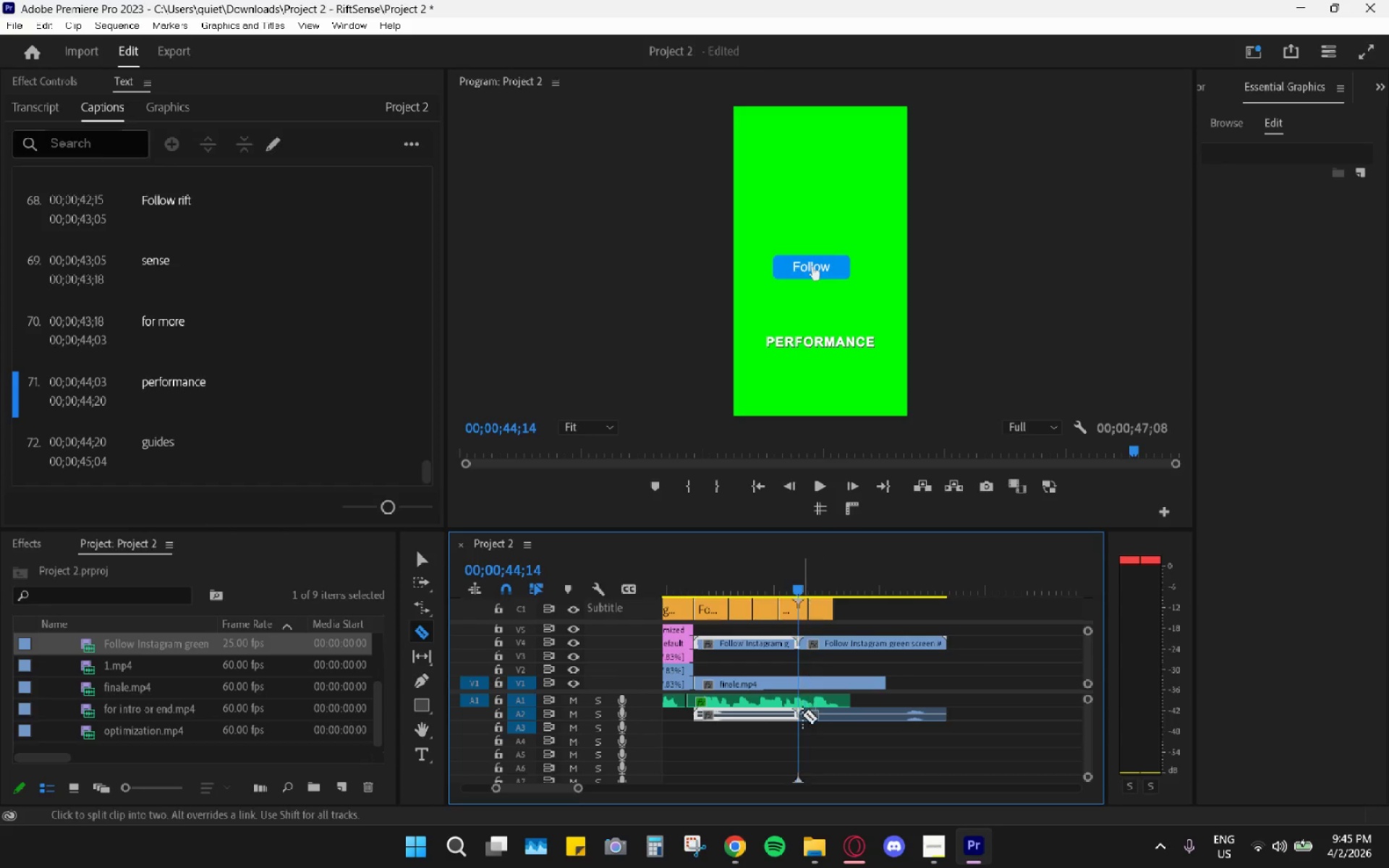 
left_click([802, 717])
 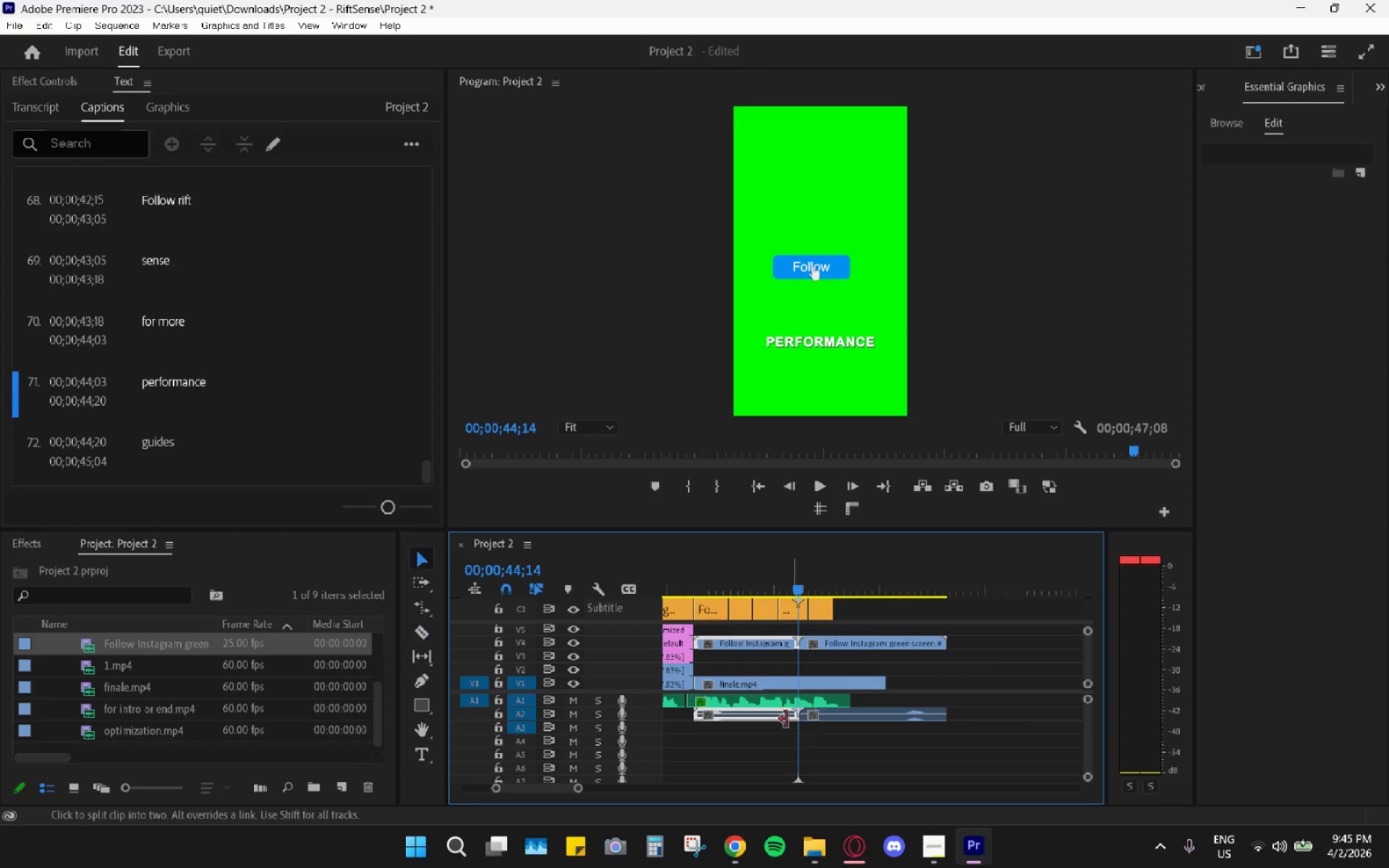 
key(V)
 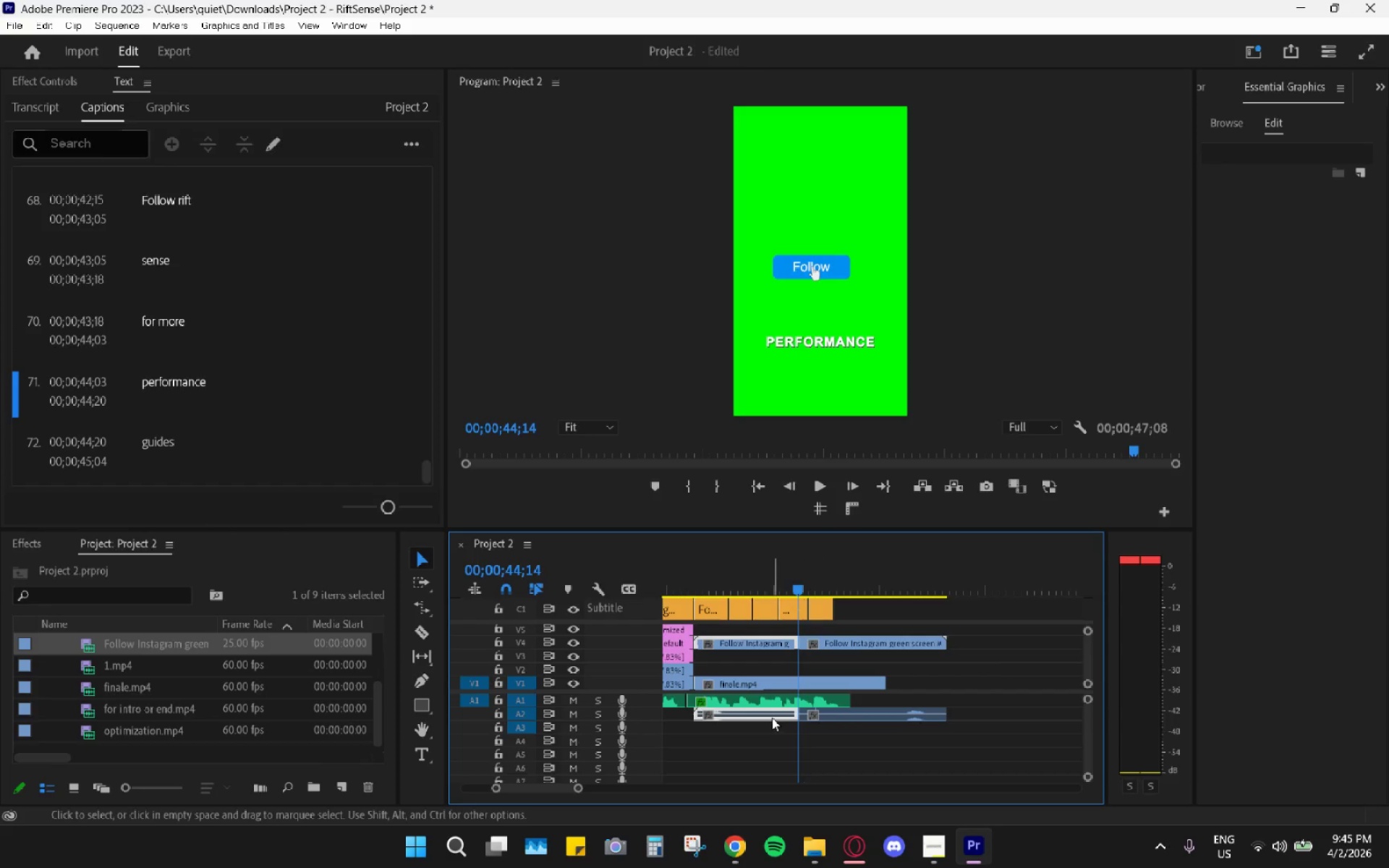 
left_click([772, 718])
 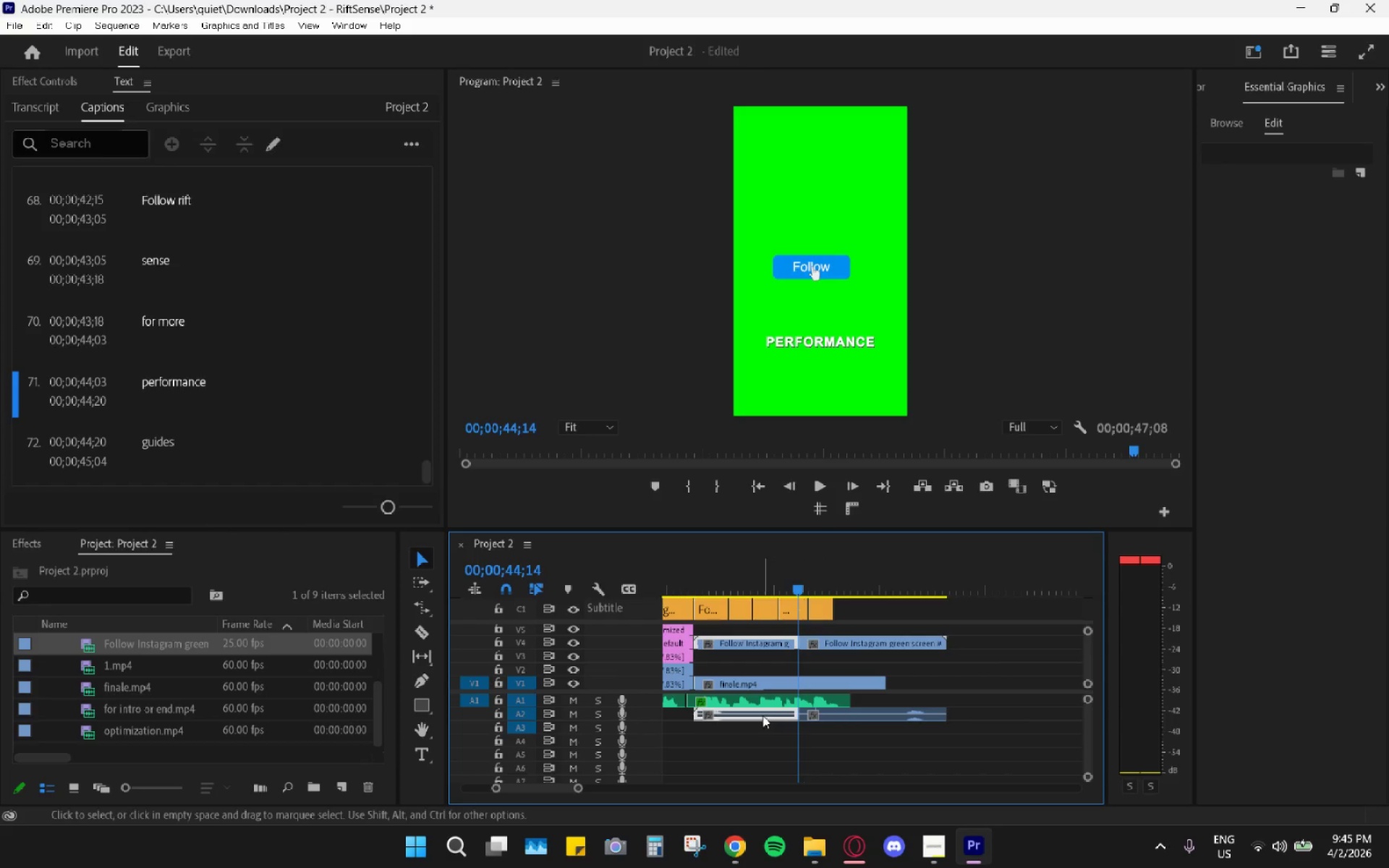 
key(H)
 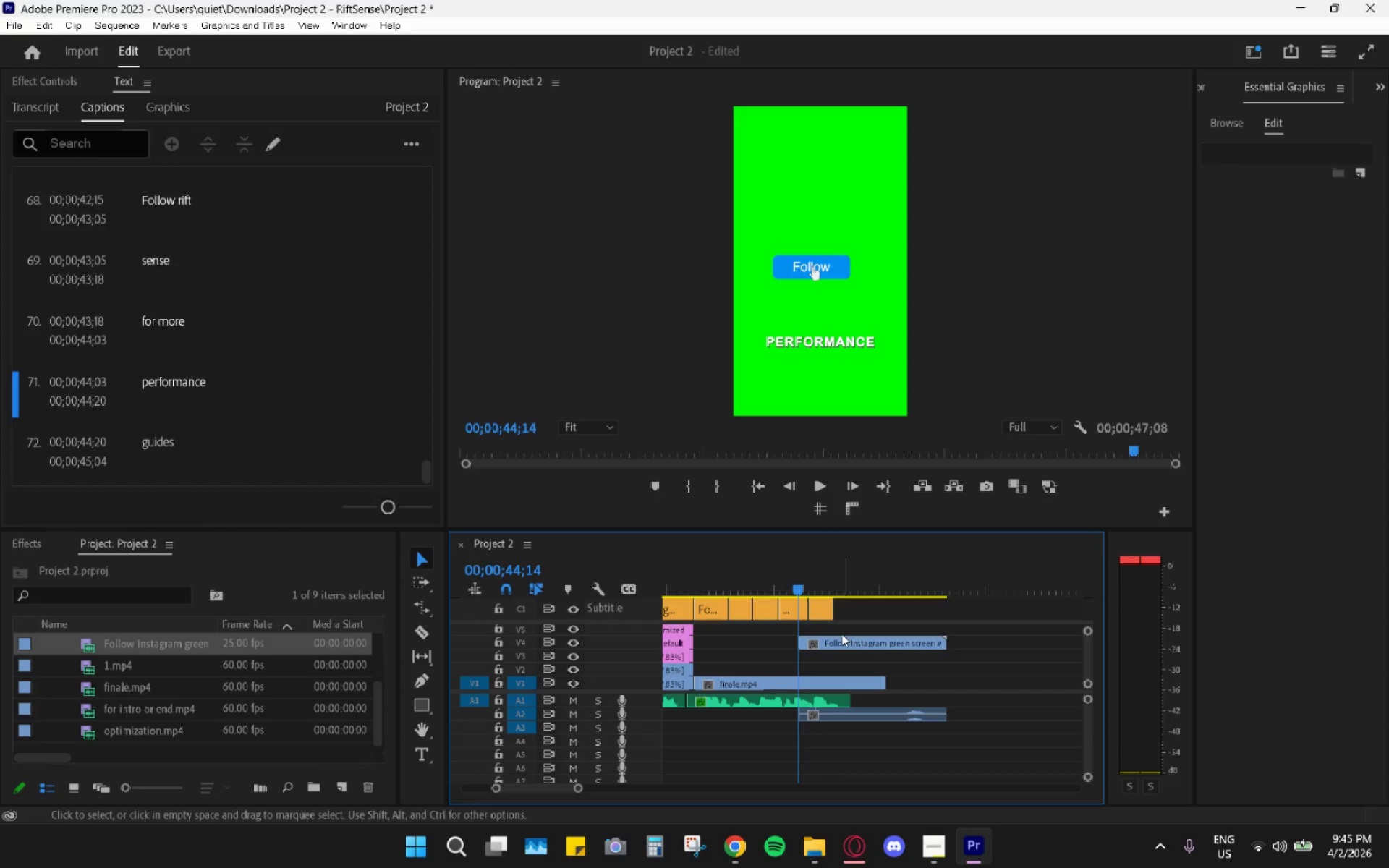 
left_click_drag(start_coordinate=[836, 639], to_coordinate=[730, 665])
 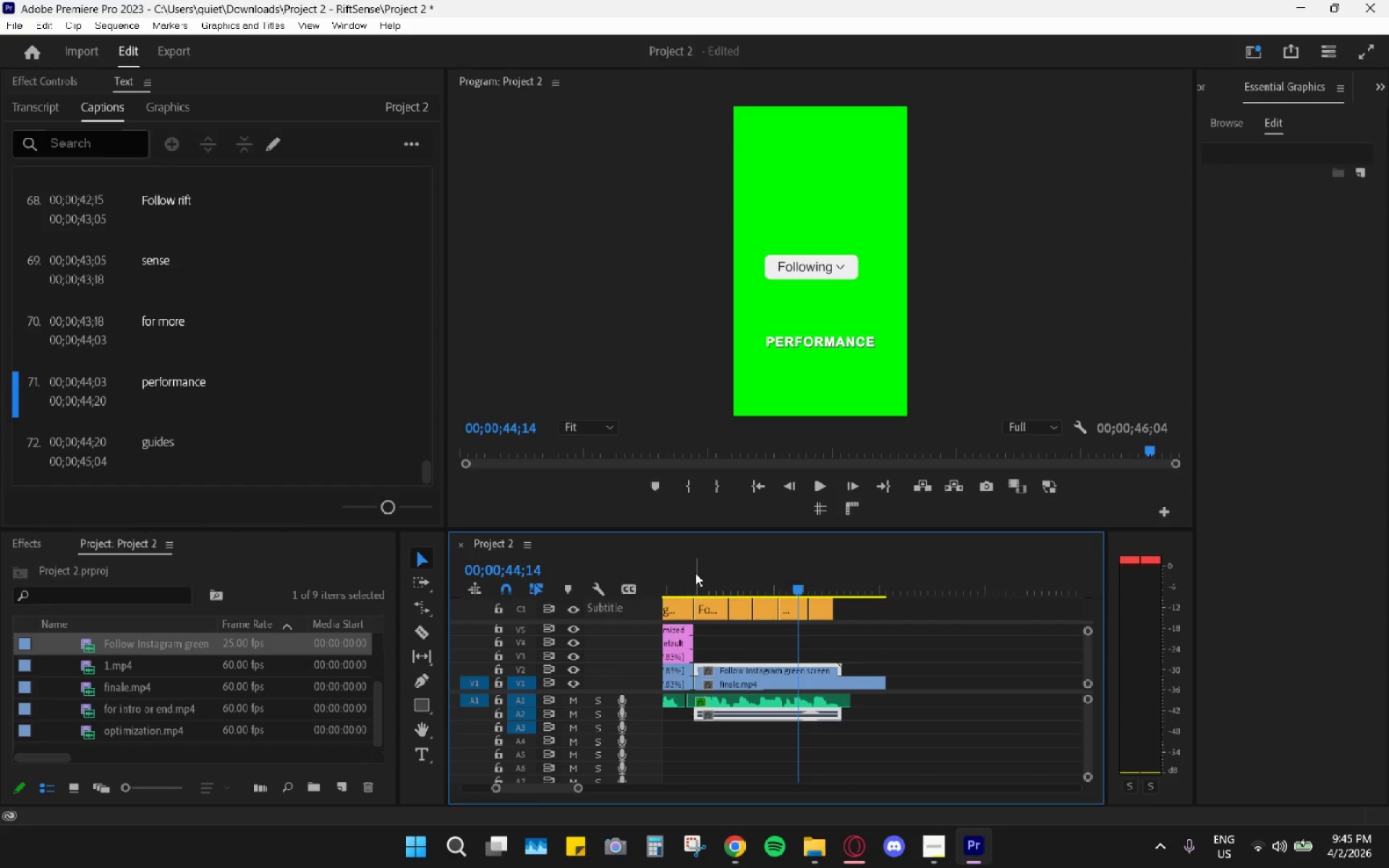 
left_click([697, 571])
 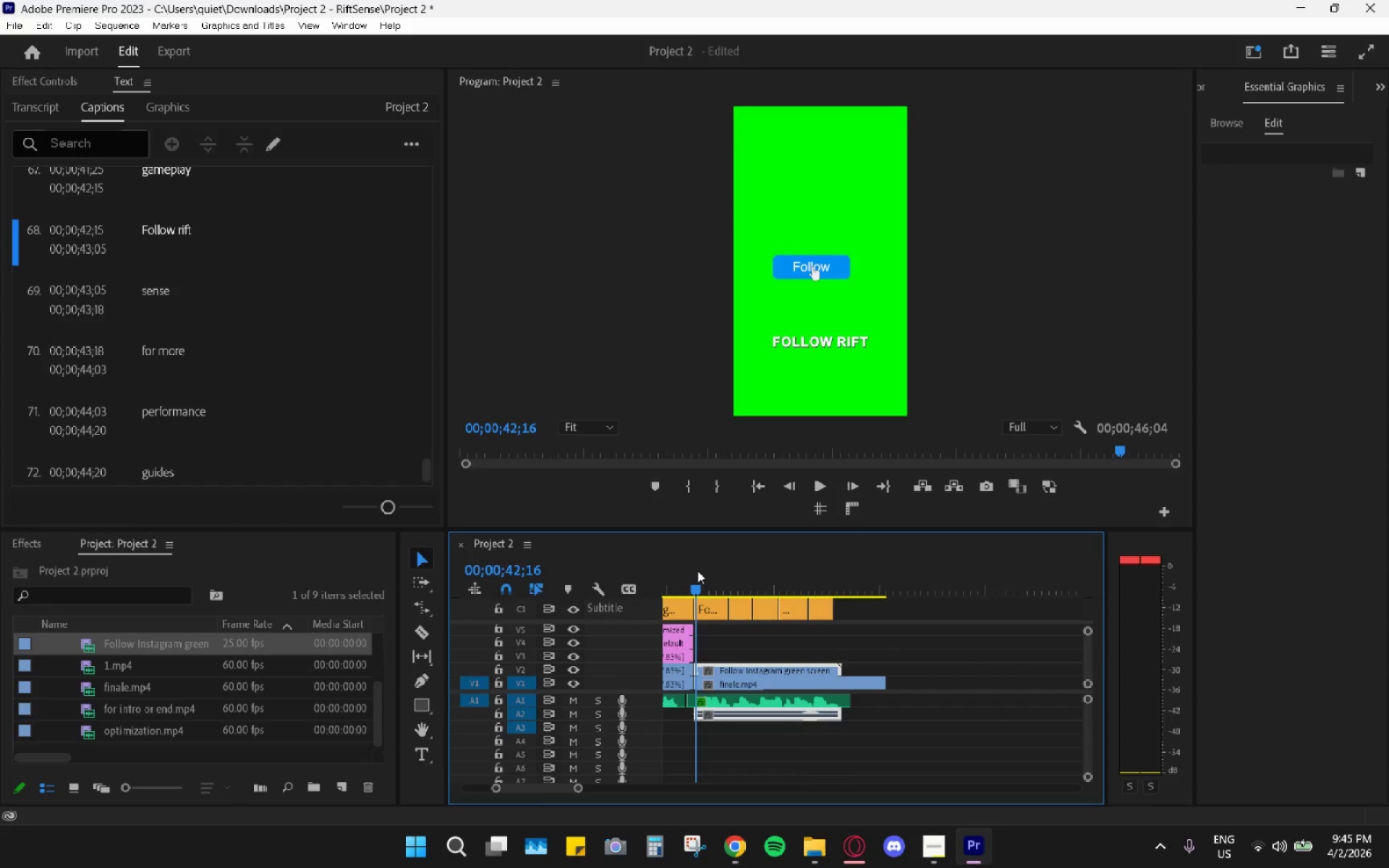 
key(Space)
 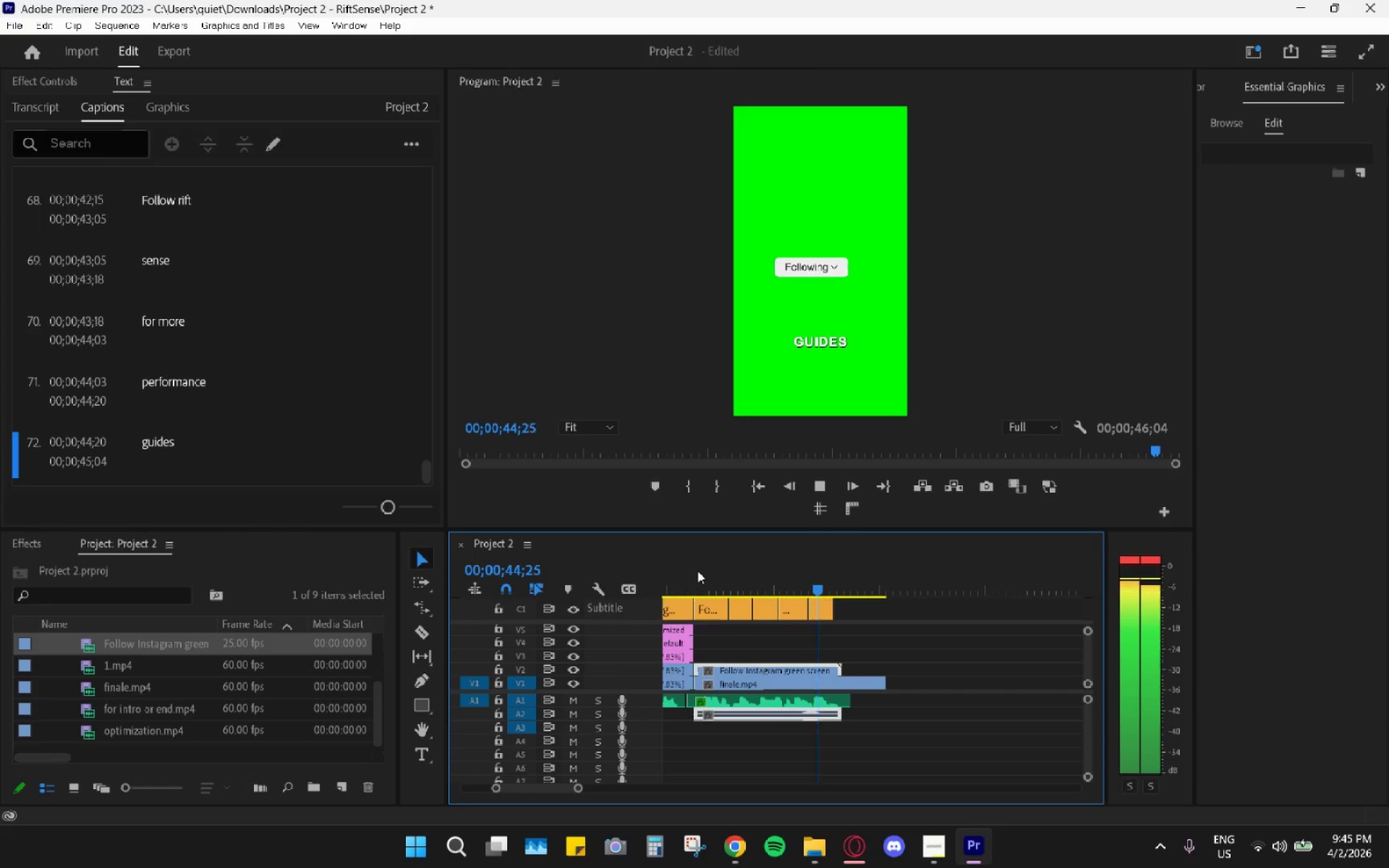 
key(Space)
 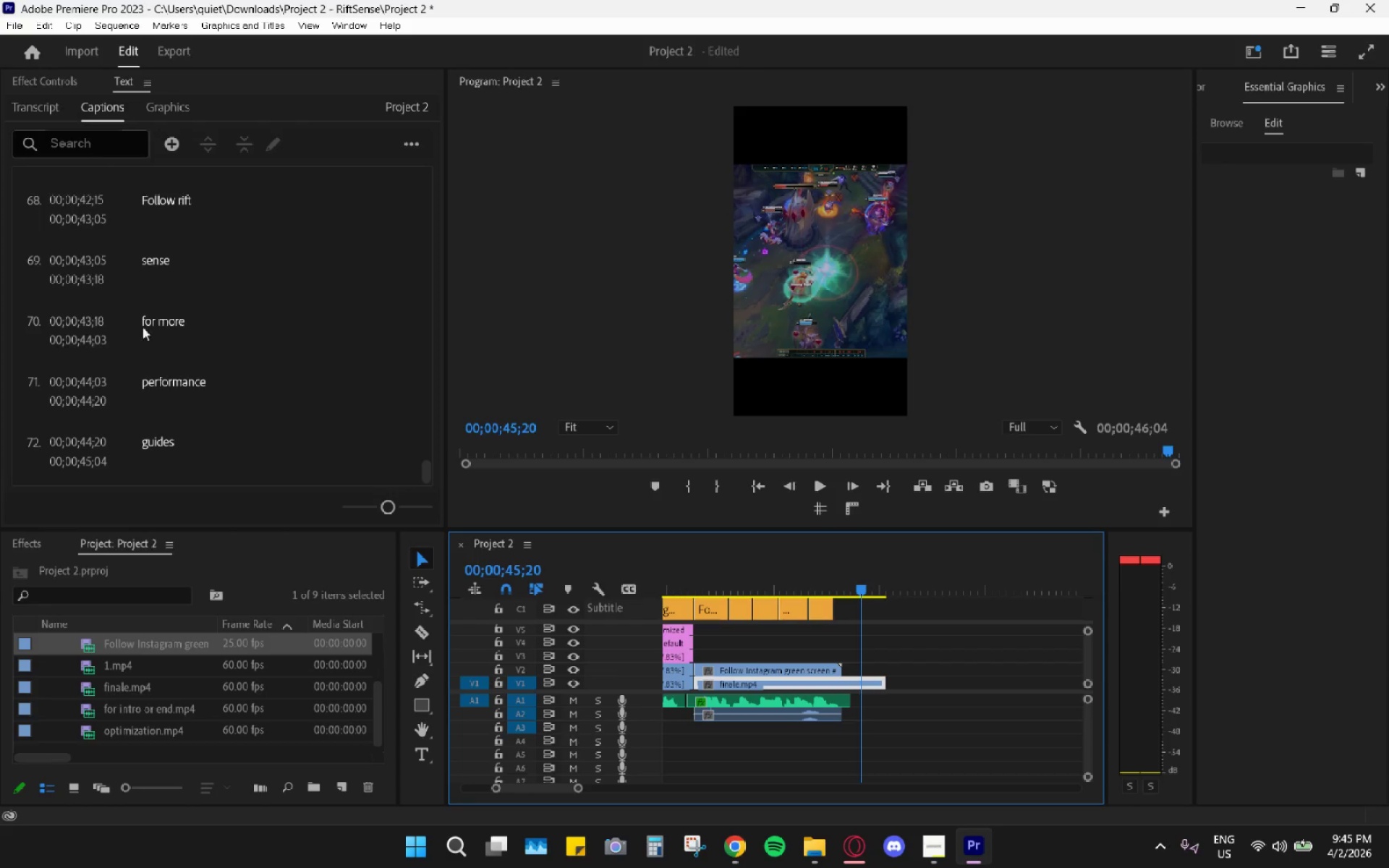 
left_click([35, 540])
 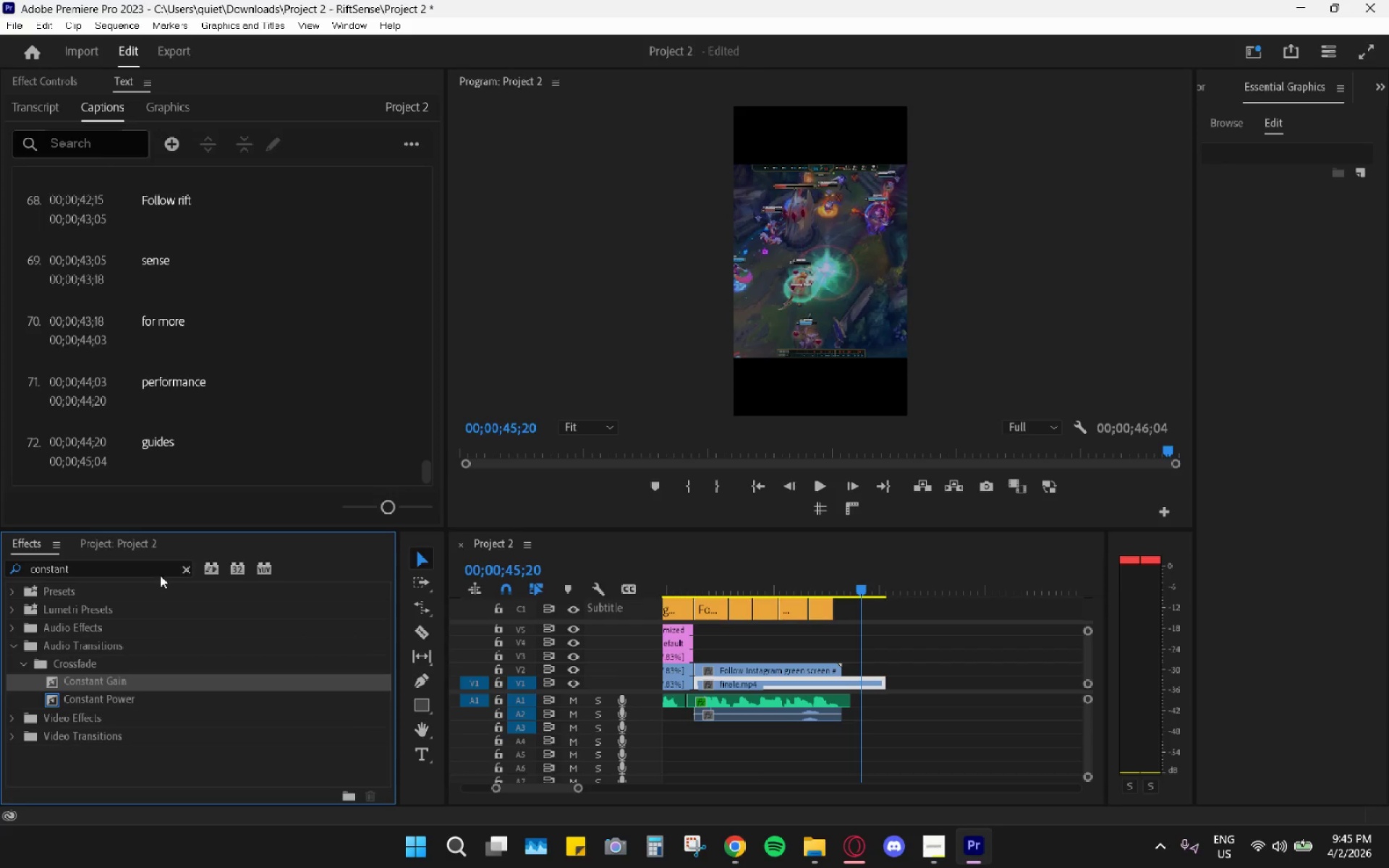 
left_click([137, 571])
 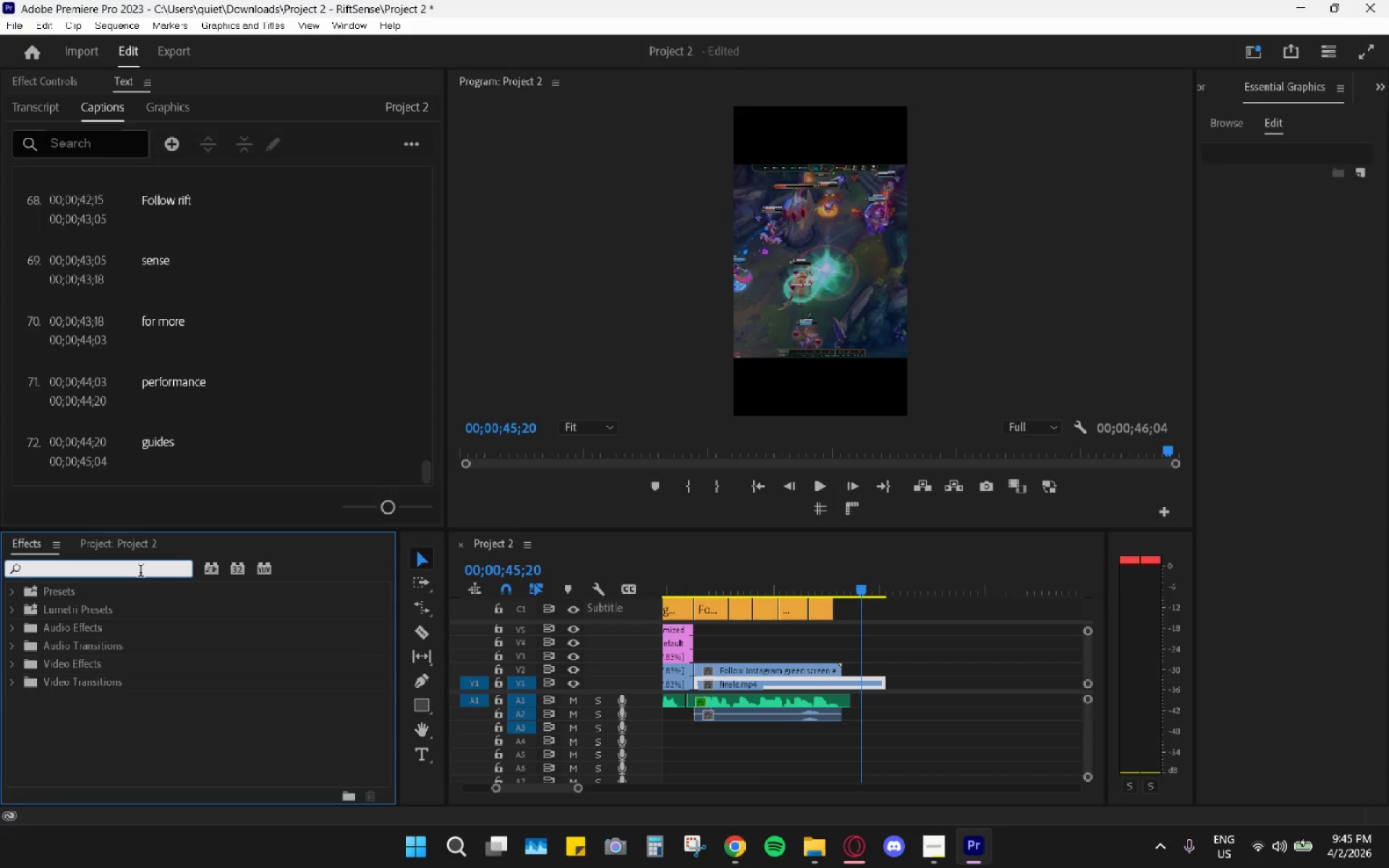 
type(luma)
 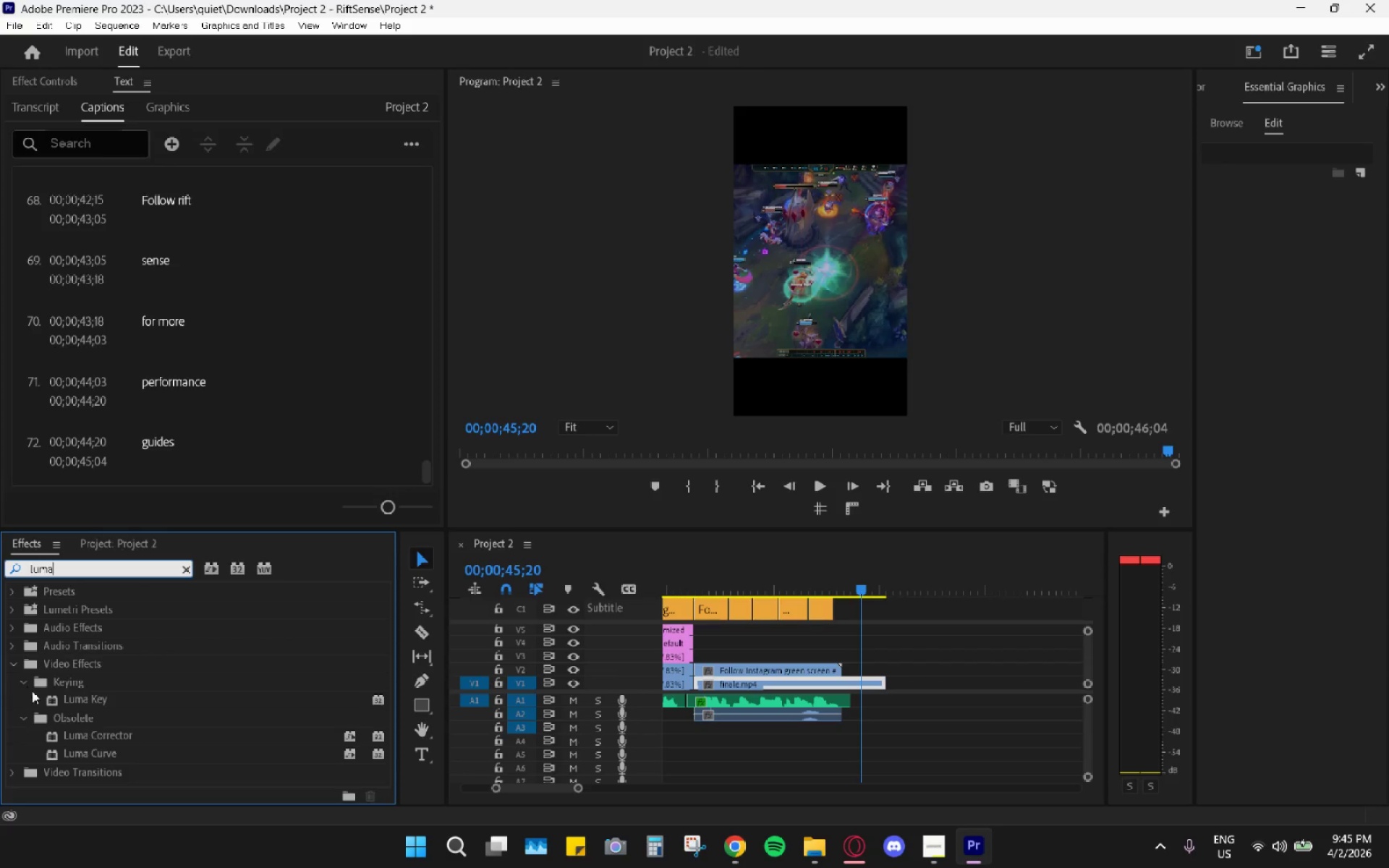 
left_click_drag(start_coordinate=[77, 702], to_coordinate=[773, 668])
 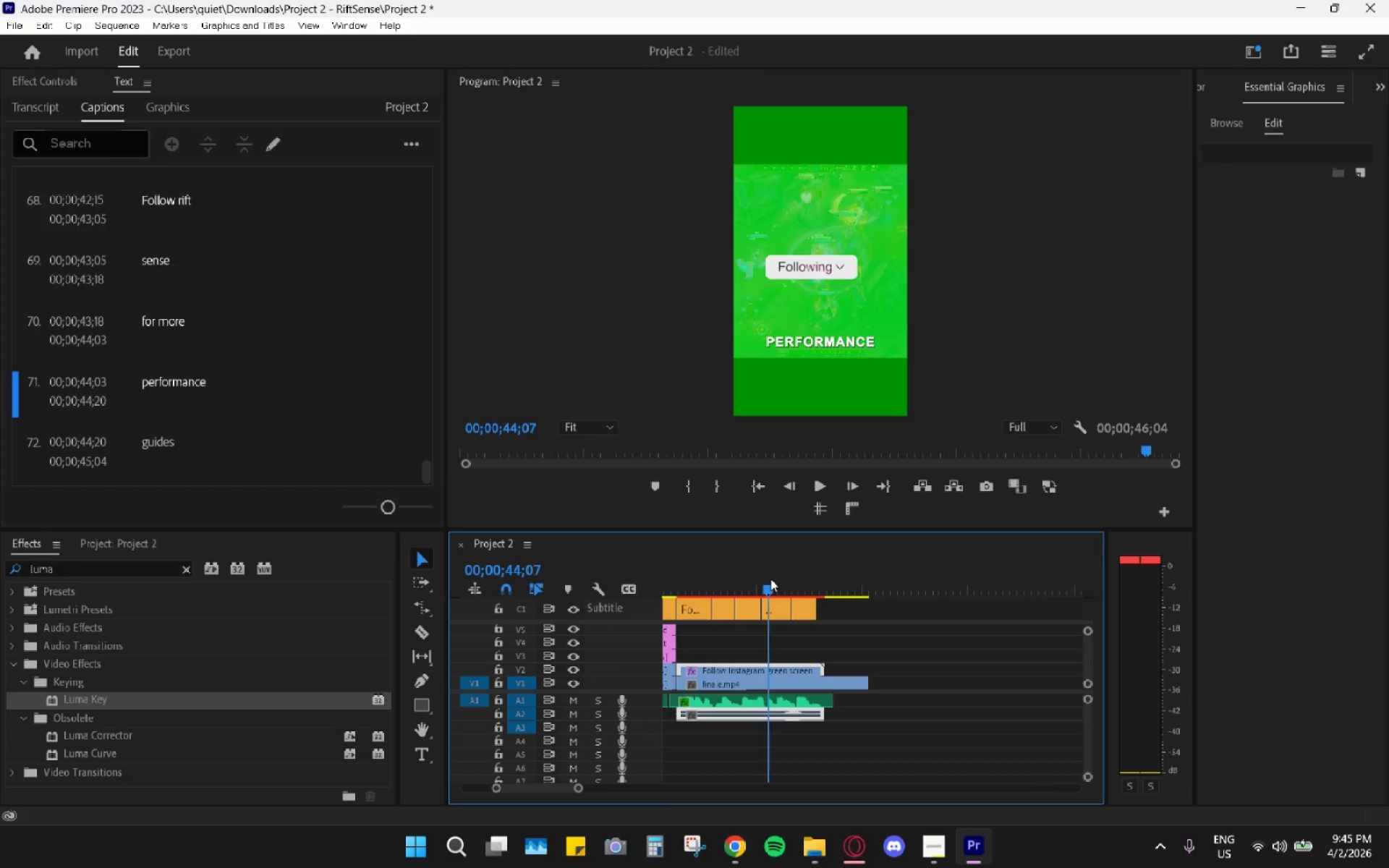 
left_click_drag(start_coordinate=[769, 579], to_coordinate=[737, 585])
 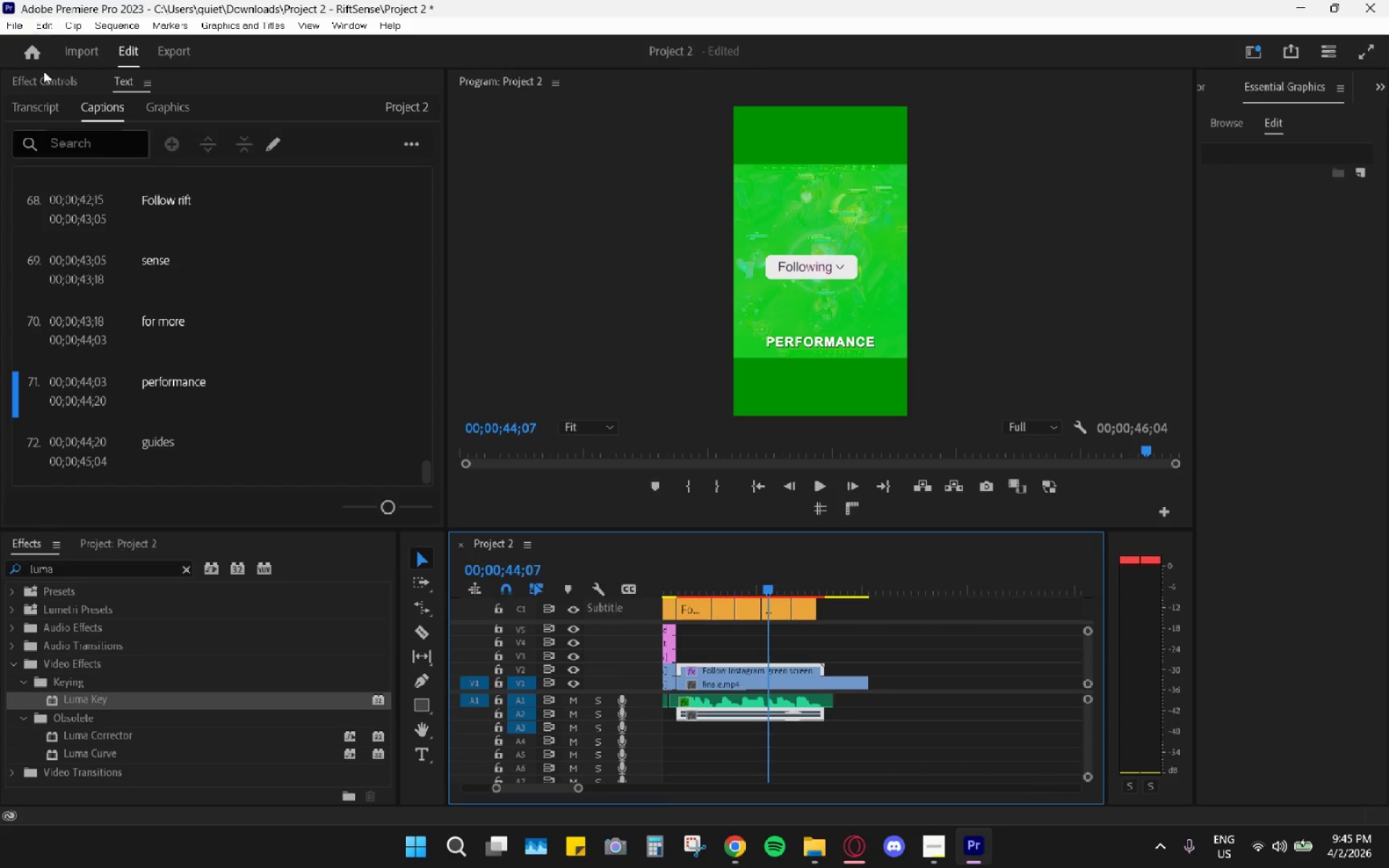 
scroll: coordinate [252, 411], scroll_direction: down, amount: 14.0
 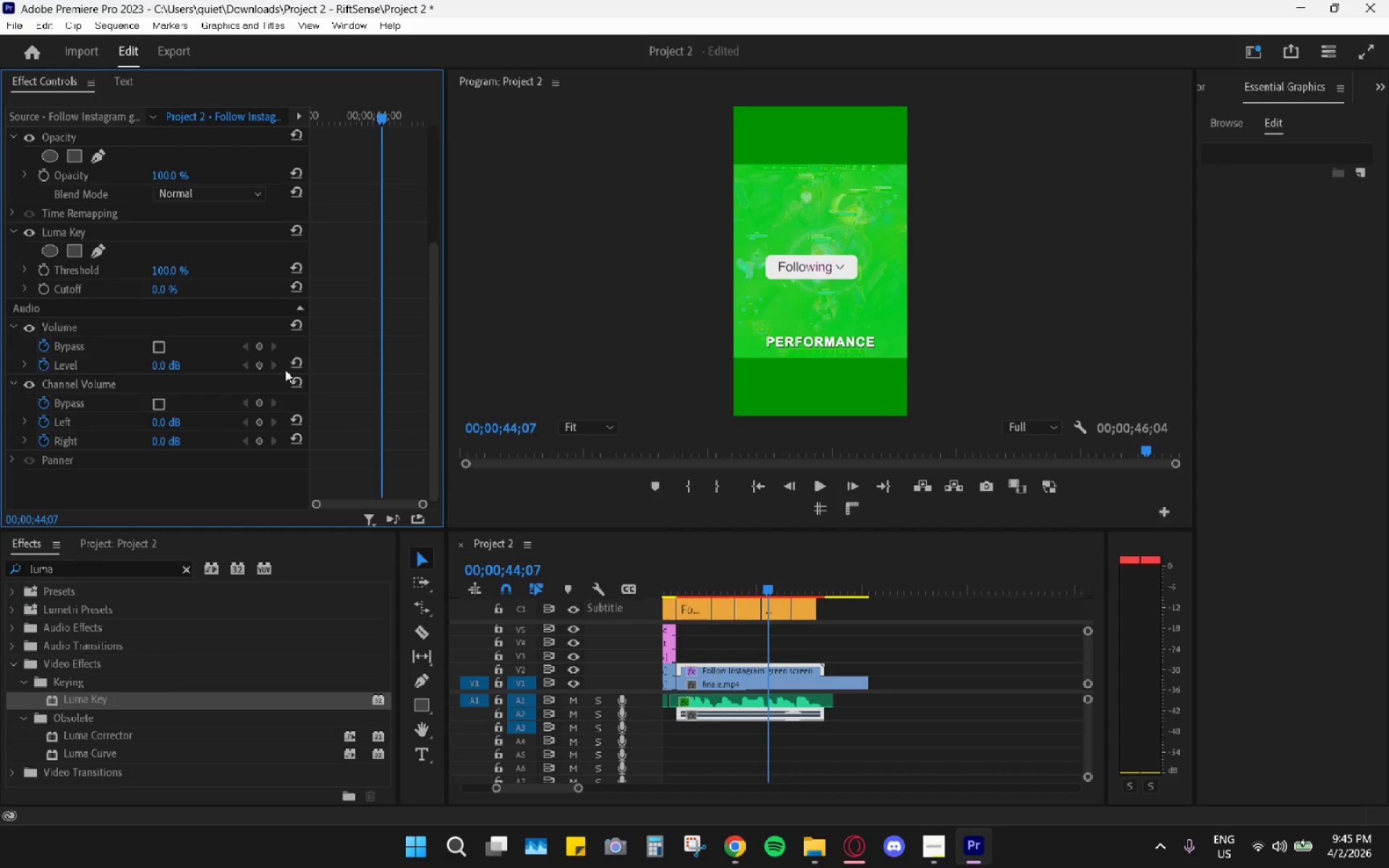 
key(Control+Z)
 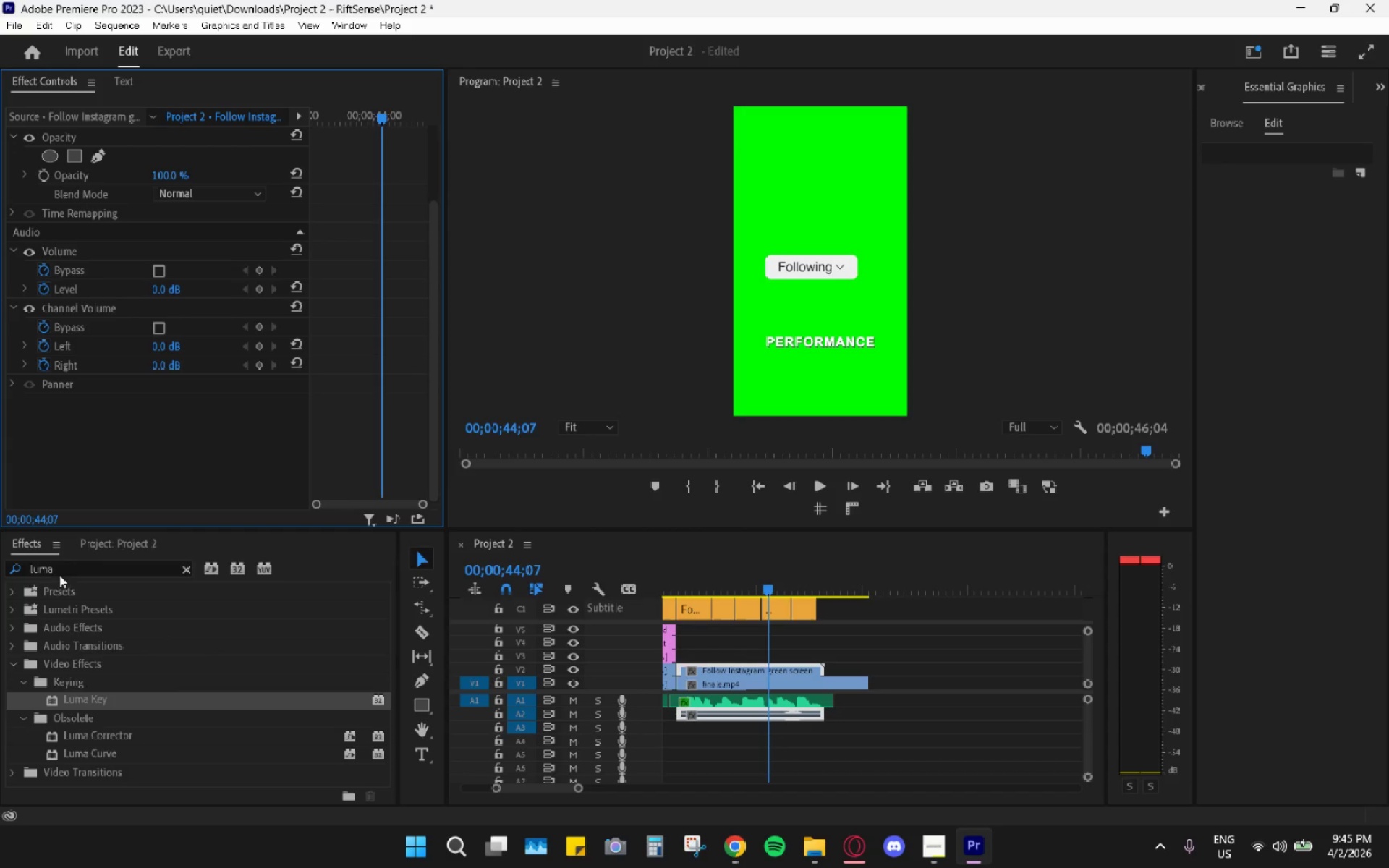 
double_click([56, 570])
 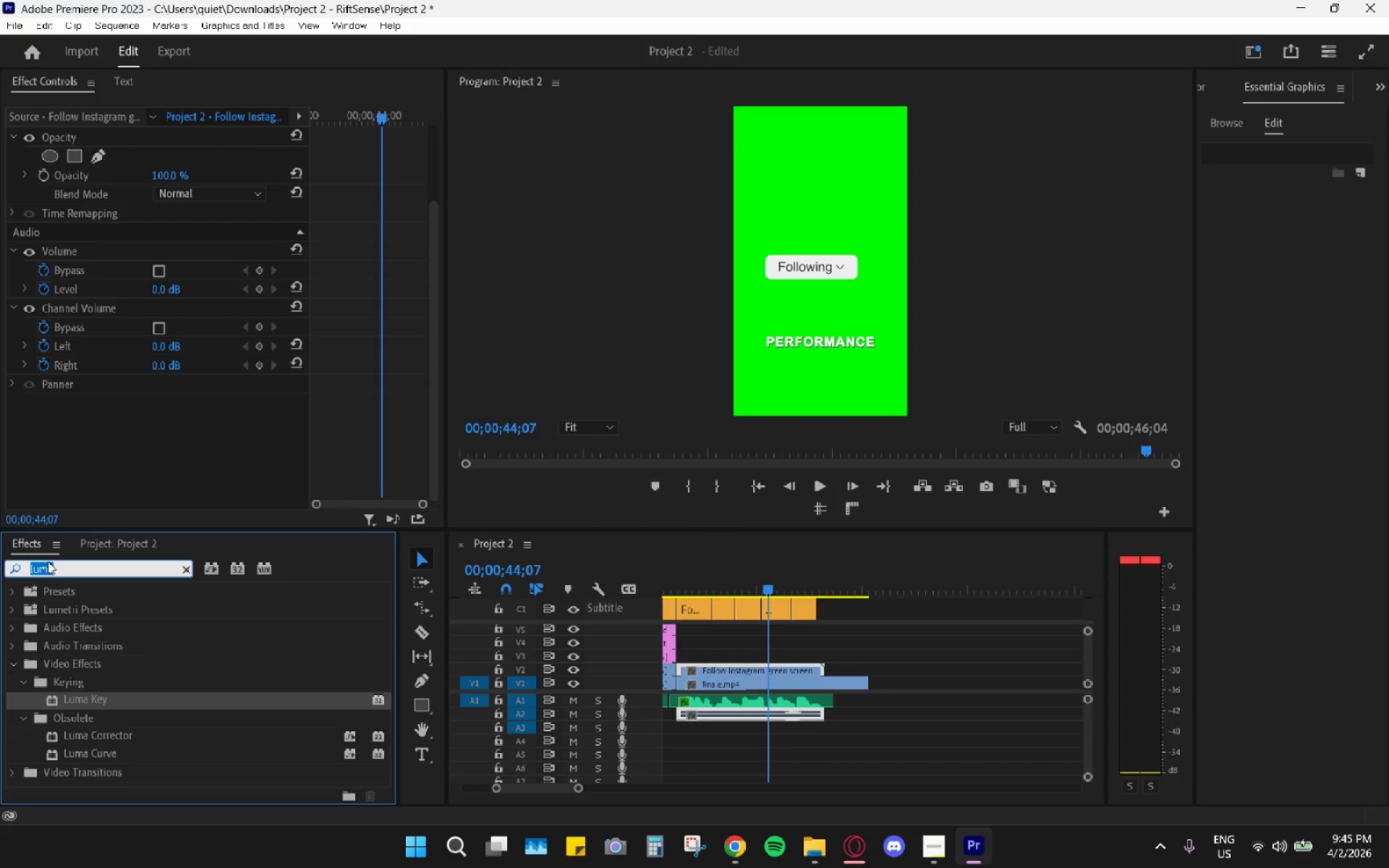 
type(y)
key(Backspace)
type(ultra)
 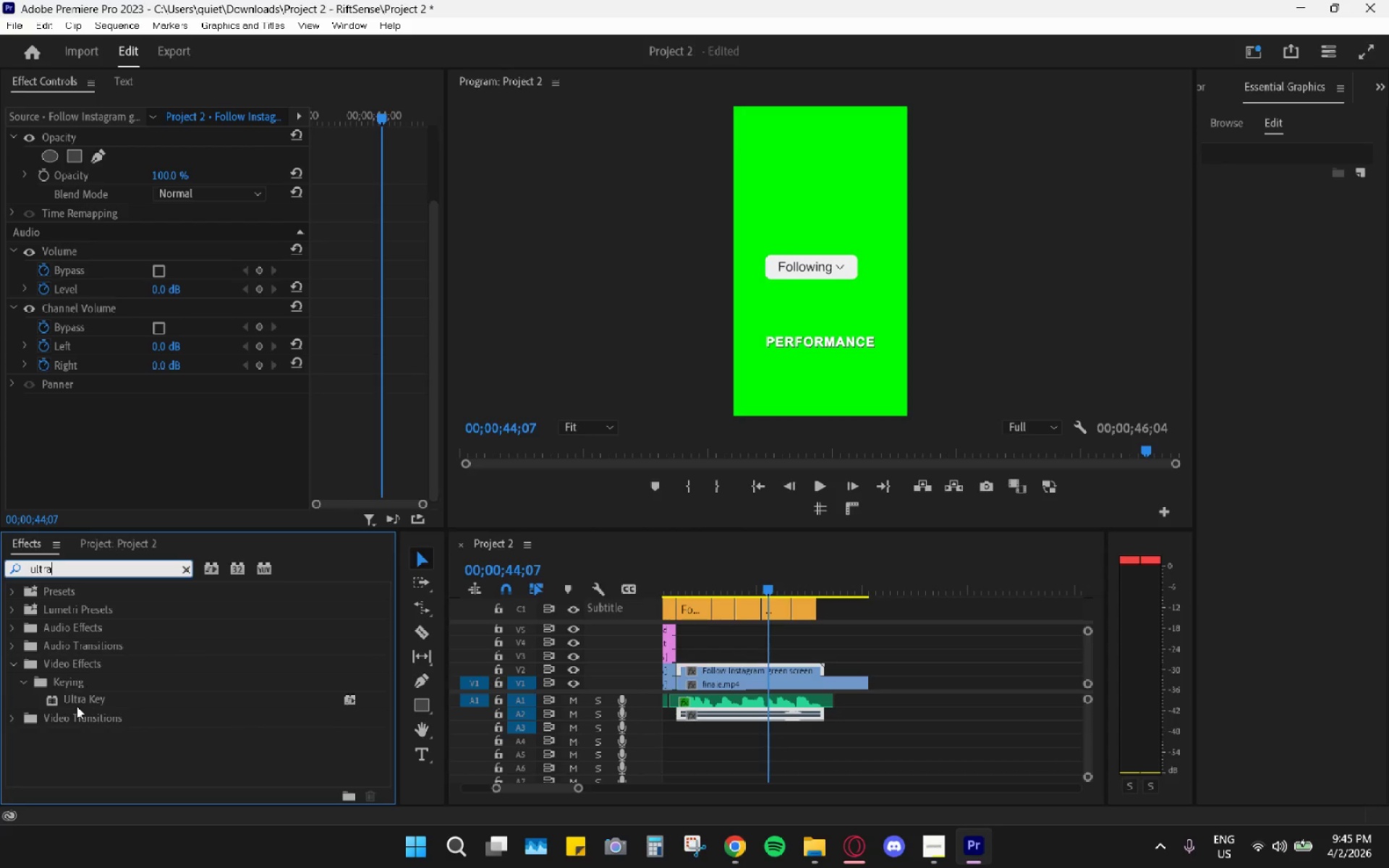 
left_click_drag(start_coordinate=[88, 697], to_coordinate=[749, 670])
 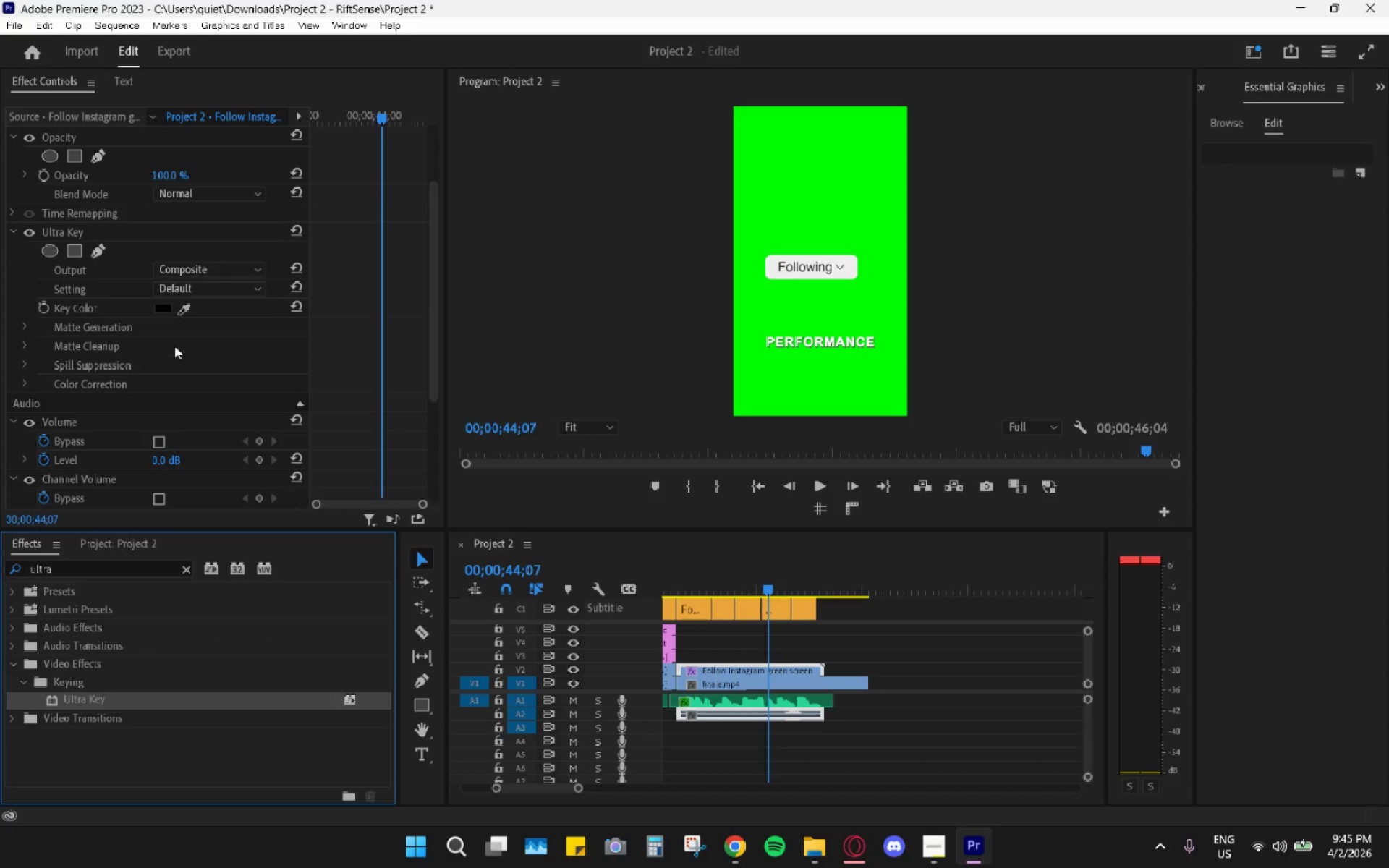 
left_click([181, 309])
 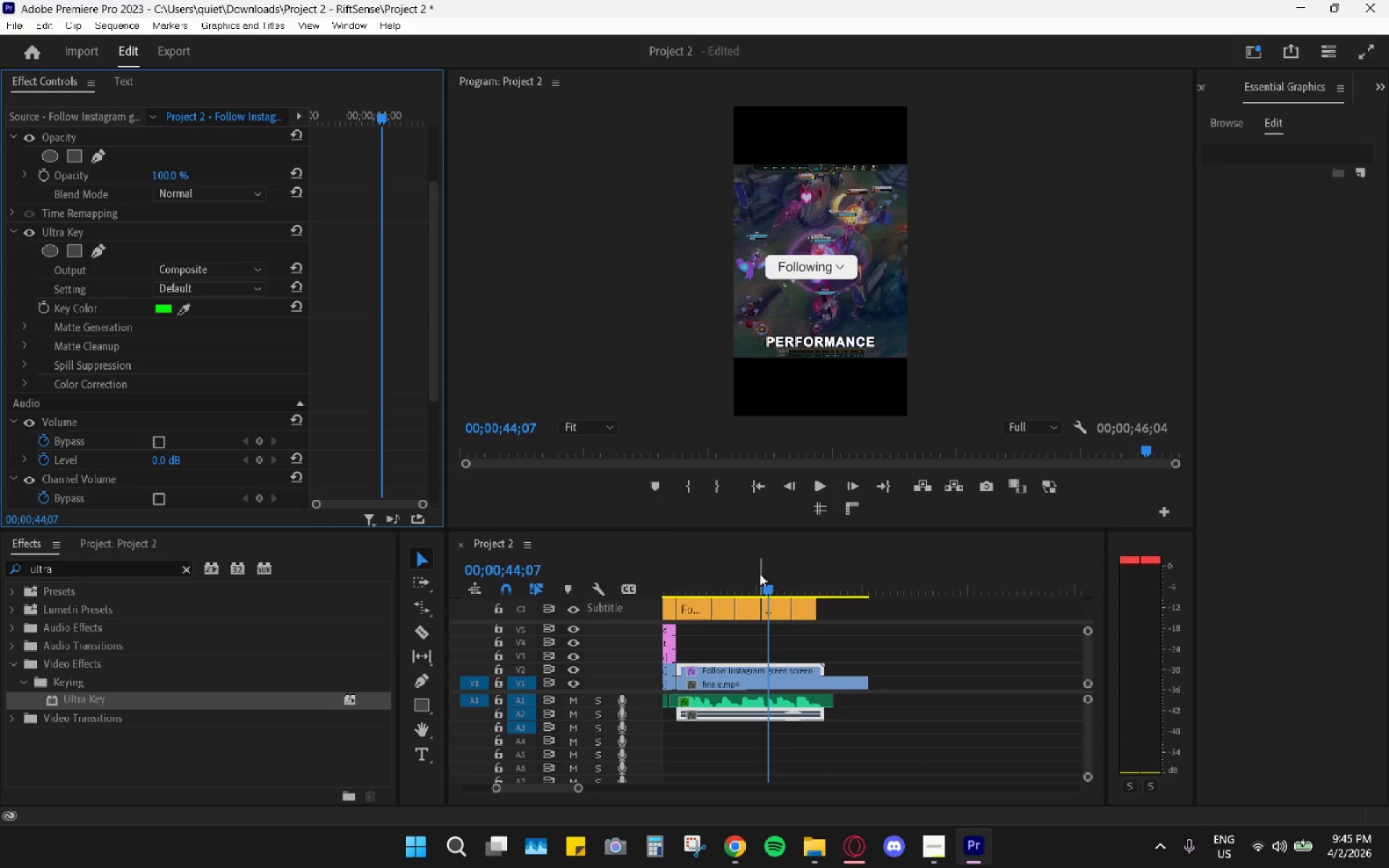 
left_click_drag(start_coordinate=[736, 583], to_coordinate=[675, 579])
 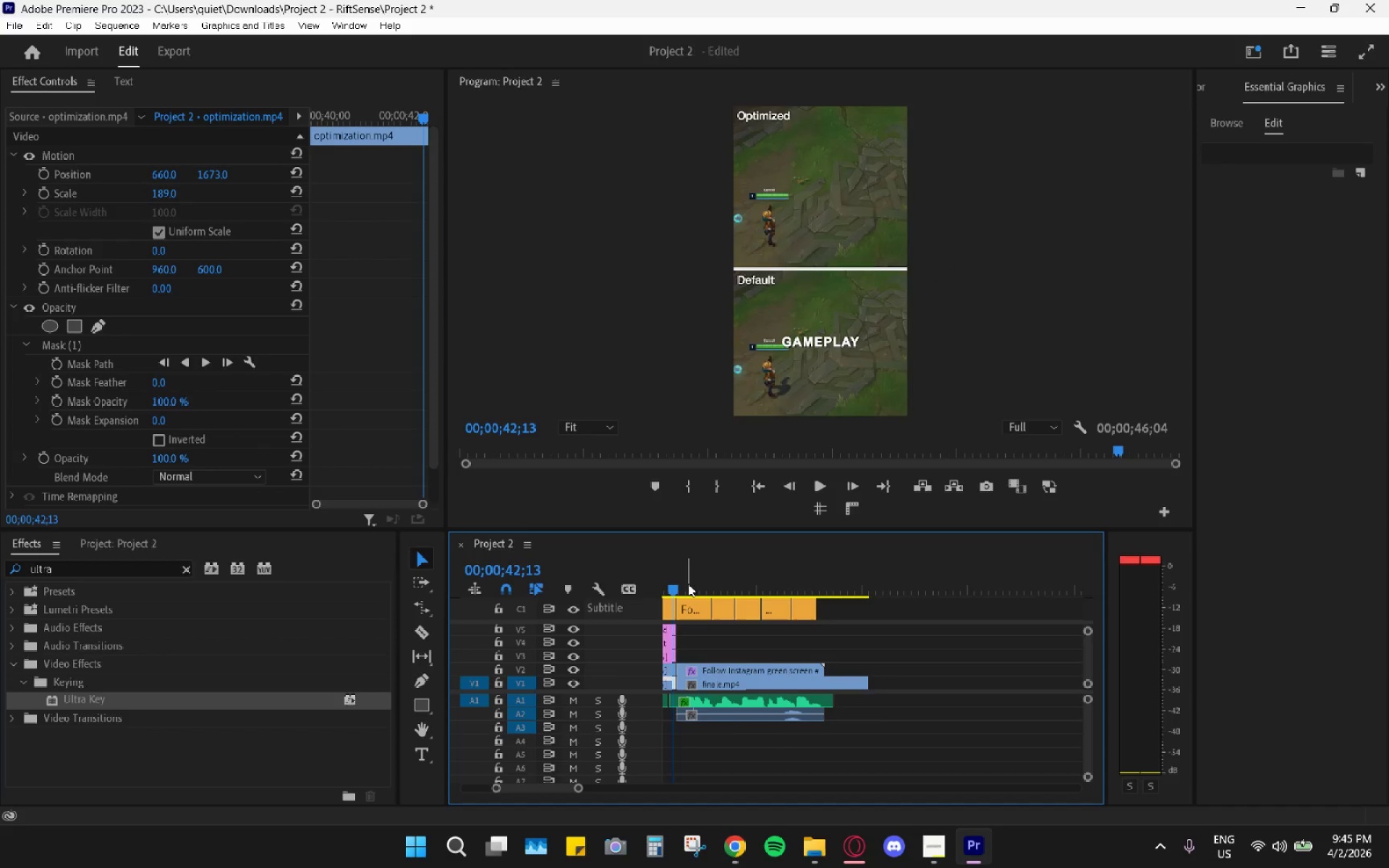 
key(Space)
 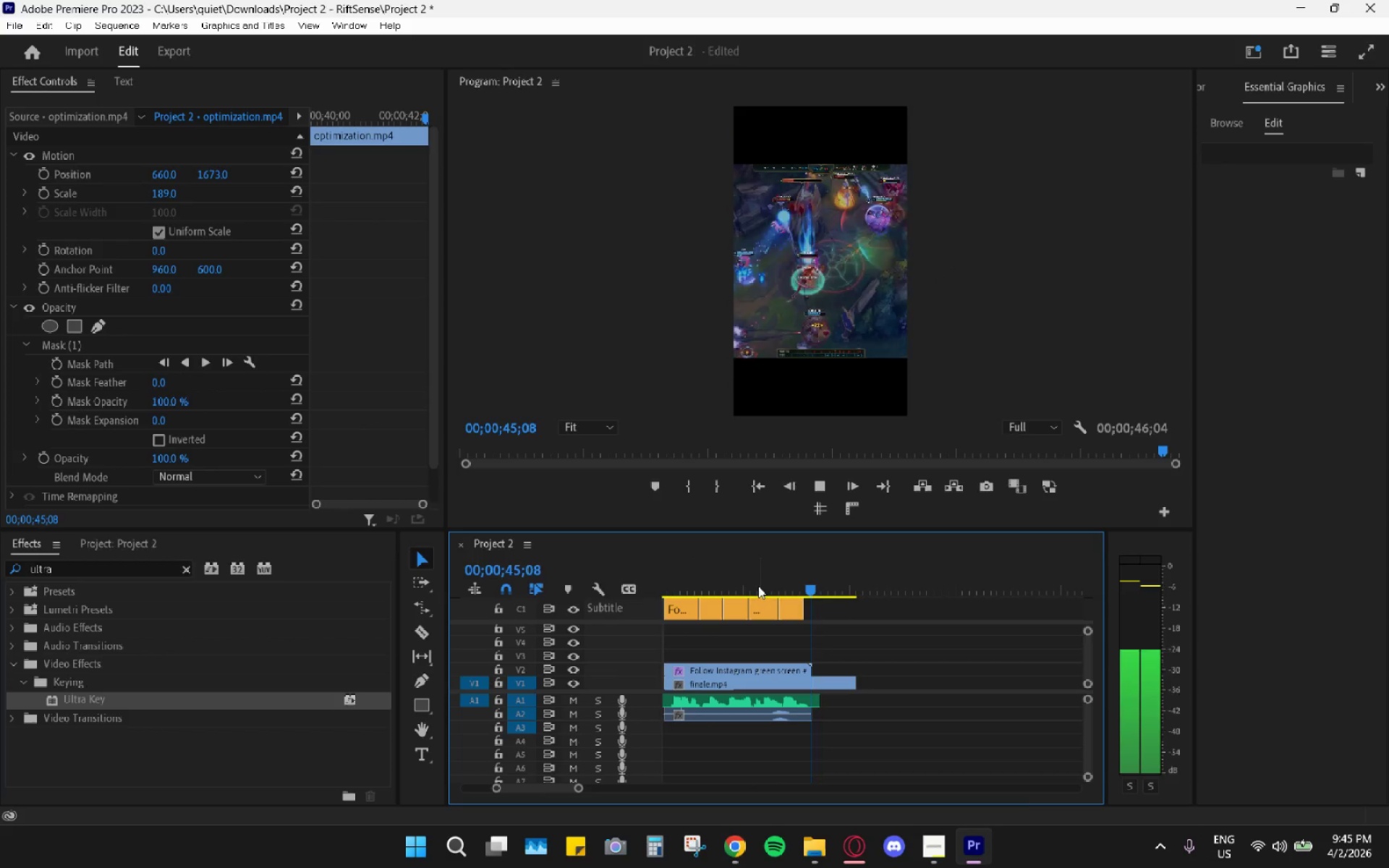 
key(Space)
 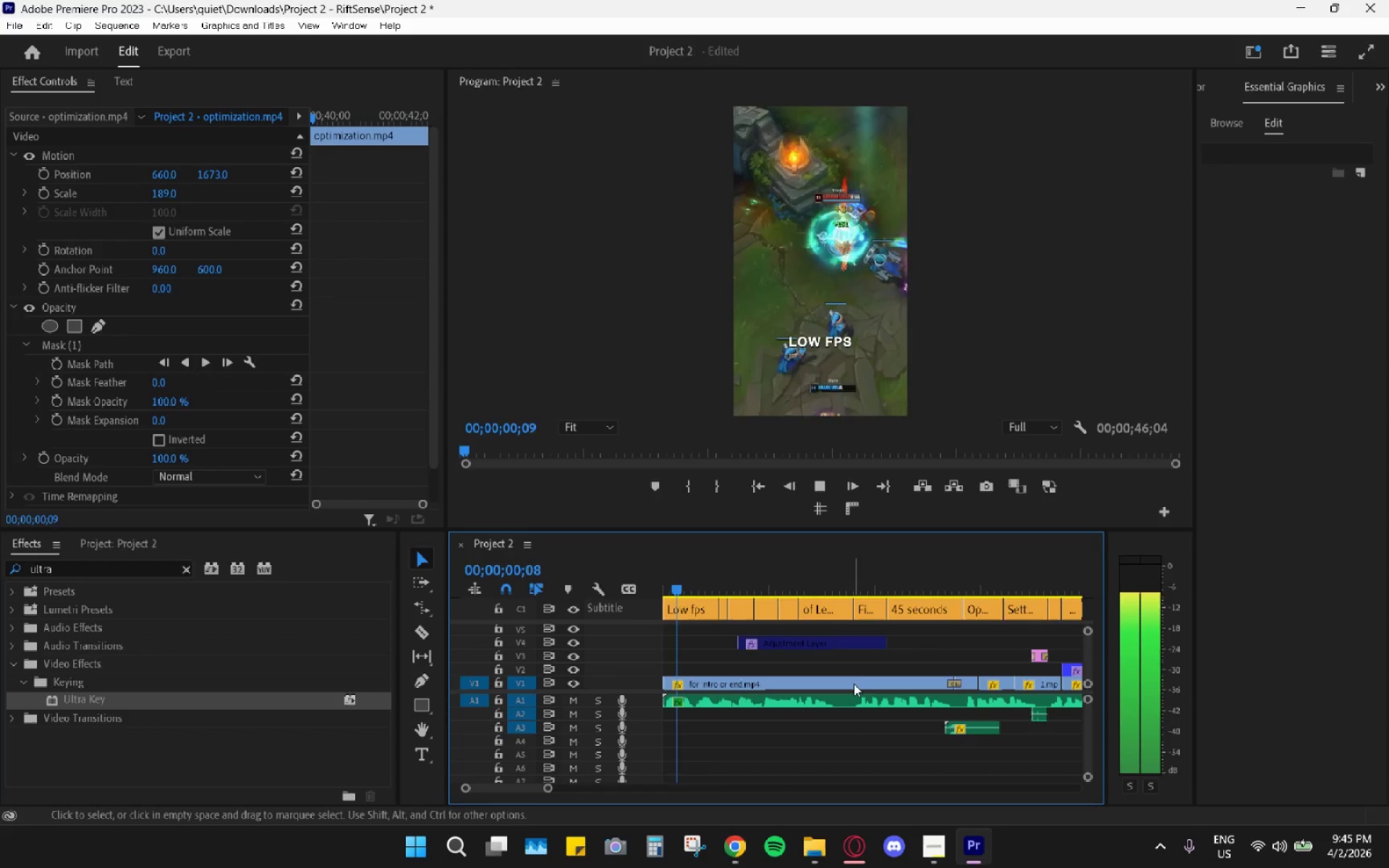 
key(Space)
 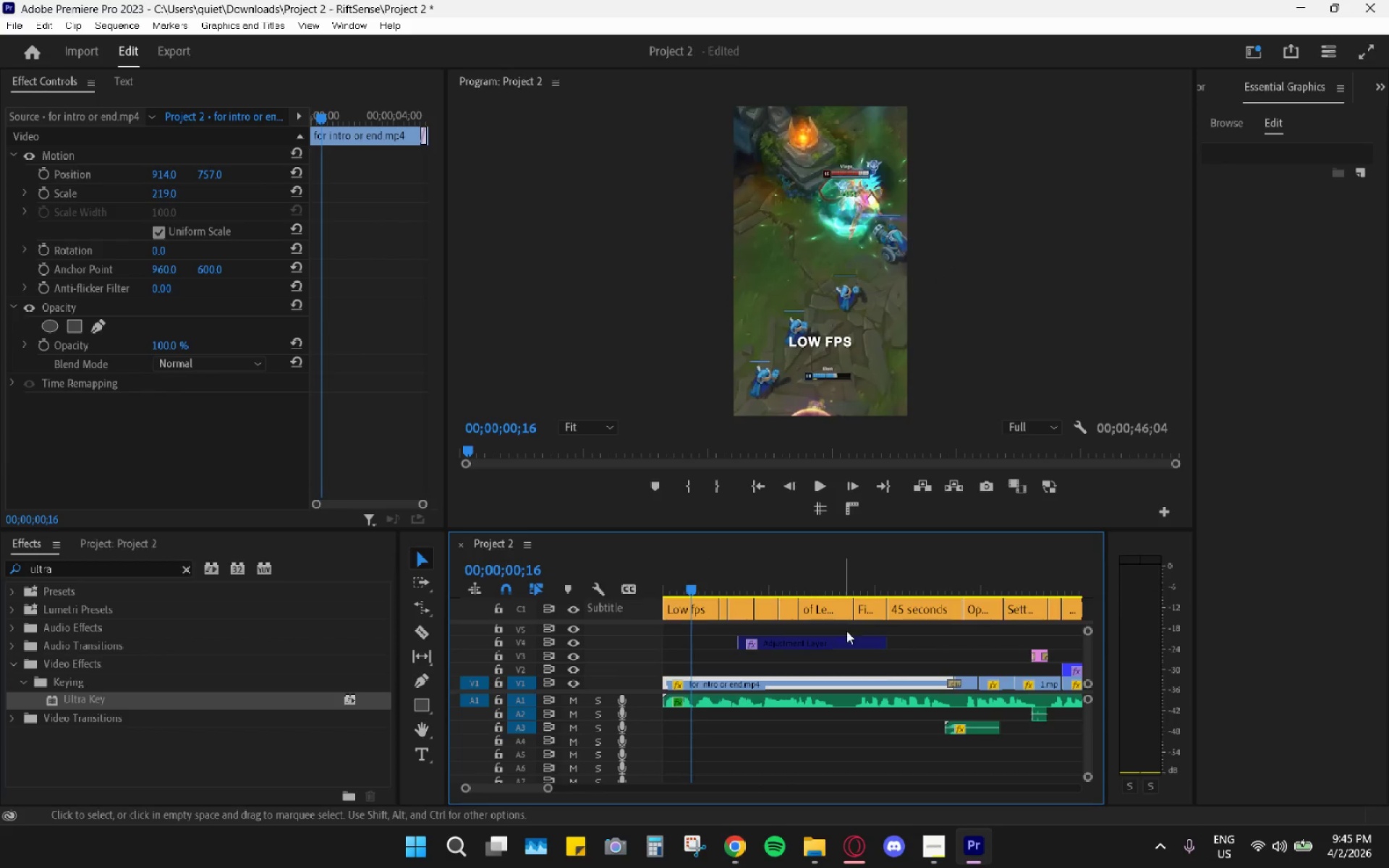 
hold_key(key=AltLeft, duration=0.92)
hold_key(key=AltLeft, duration=0.53)
scroll: coordinate [899, 671], scroll_direction: down, amount: 19.0
 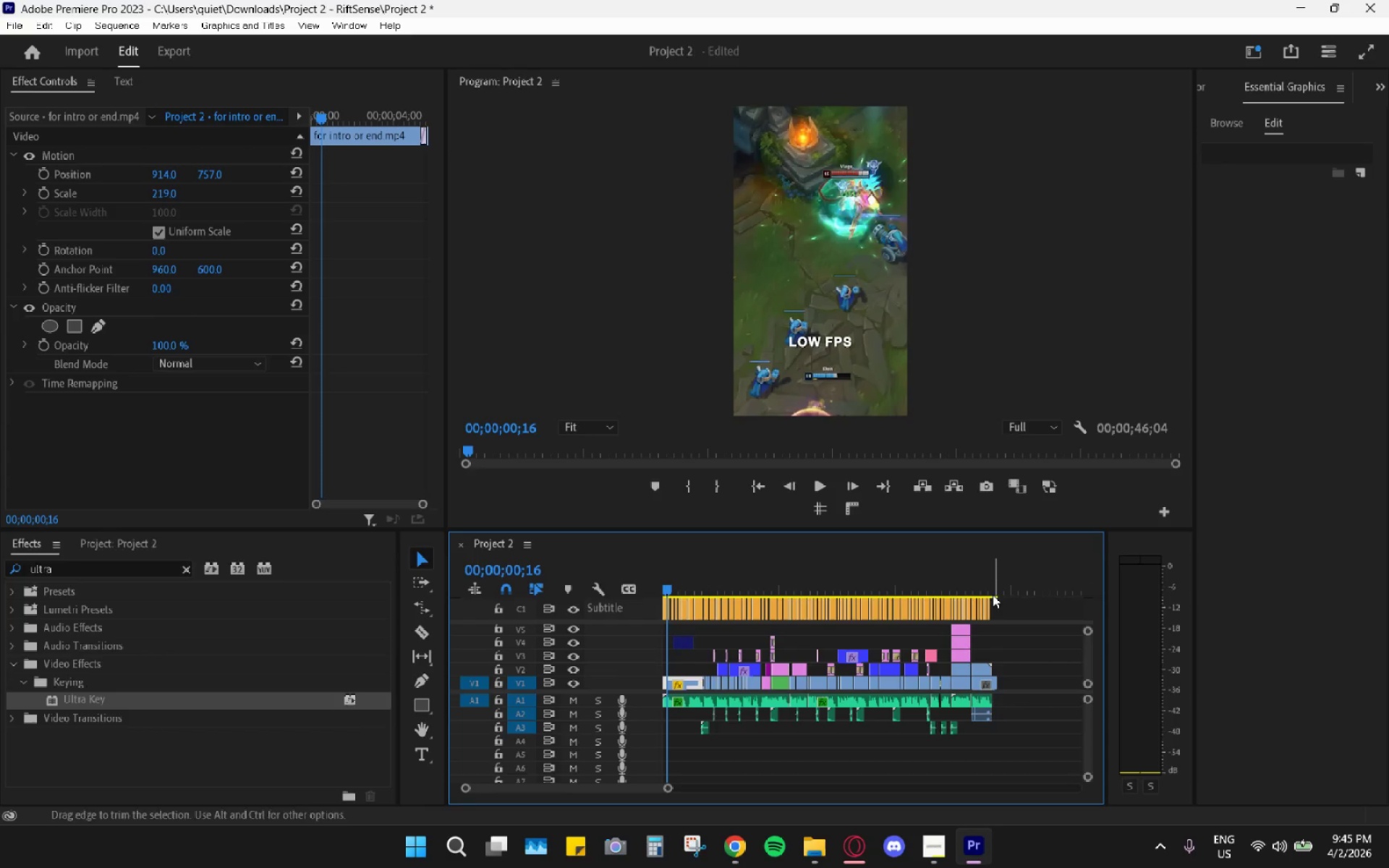 
left_click_drag(start_coordinate=[990, 584], to_coordinate=[996, 589])
 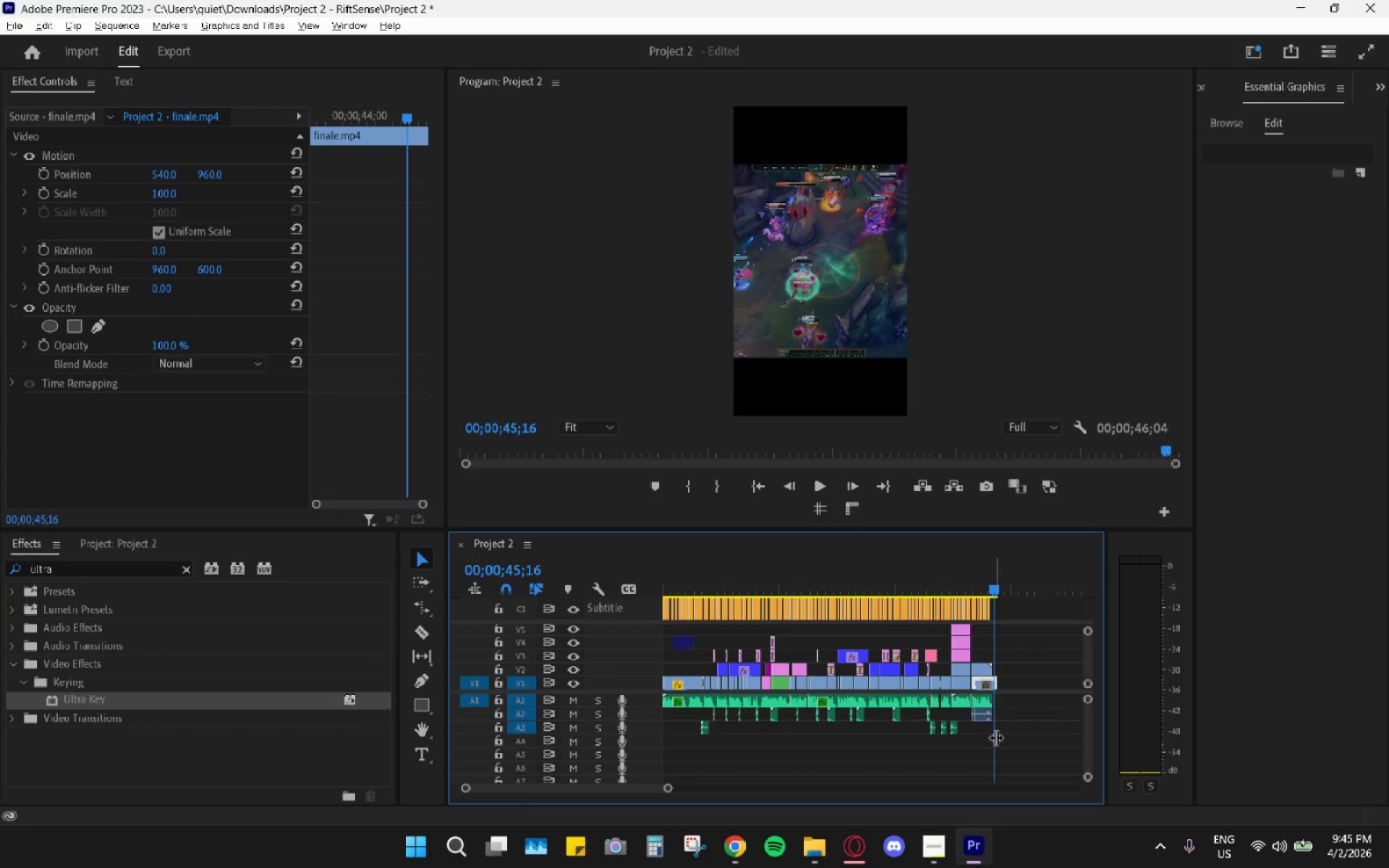 
hold_key(key=AltLeft, duration=1.47)
scroll: coordinate [980, 709], scroll_direction: up, amount: 27.0
 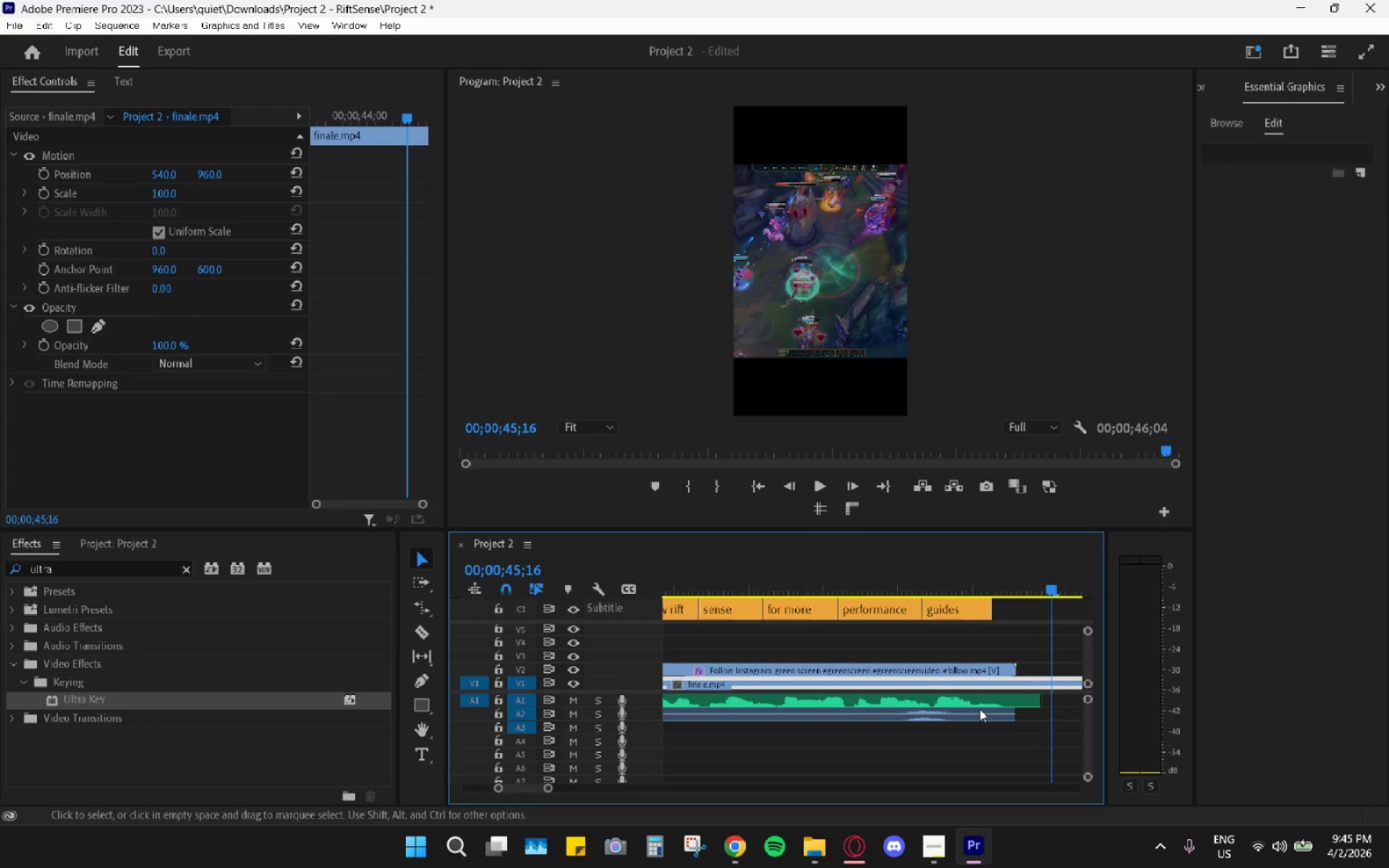 
scroll: coordinate [980, 709], scroll_direction: down, amount: 4.0
 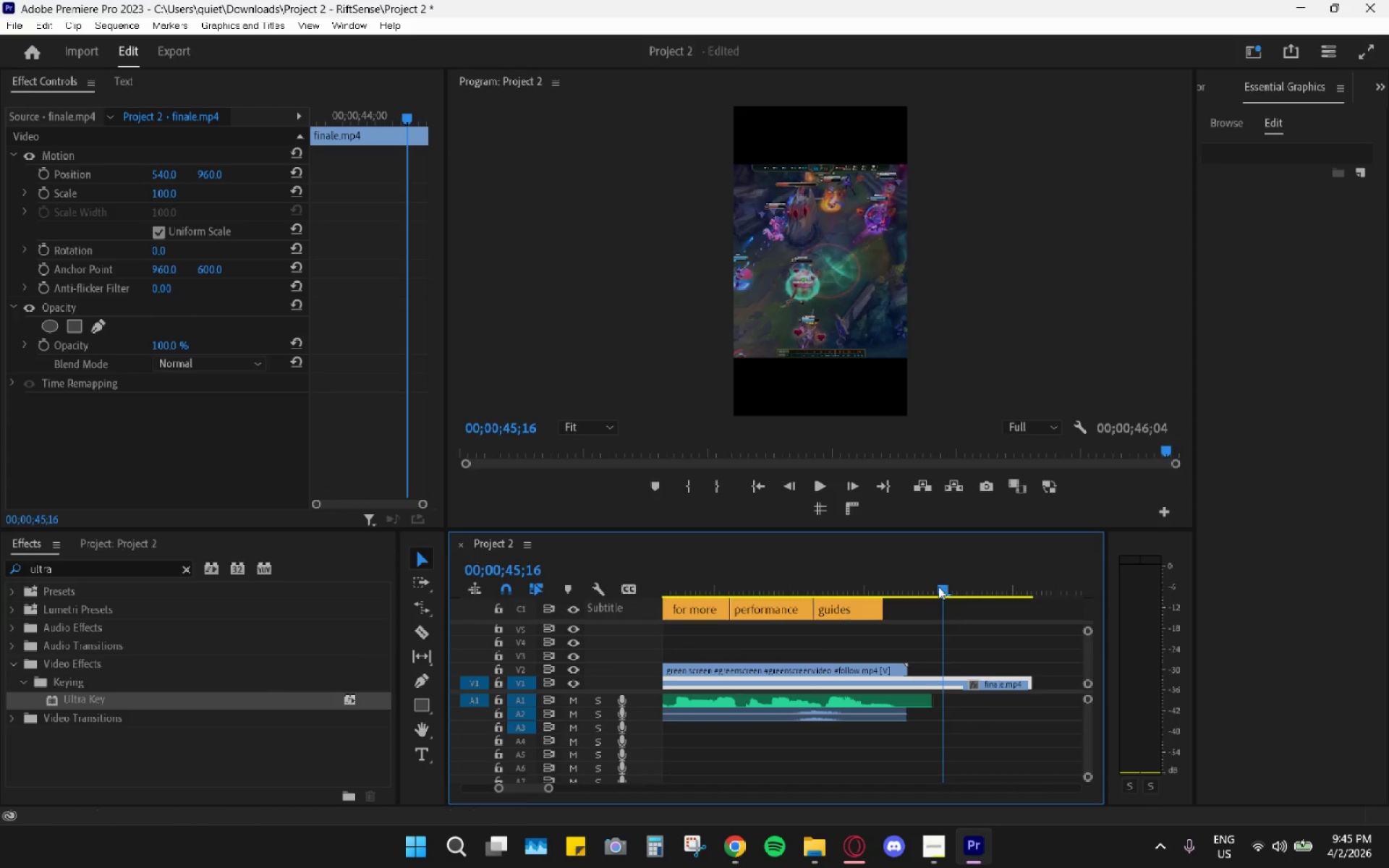 
left_click_drag(start_coordinate=[927, 574], to_coordinate=[914, 580])
 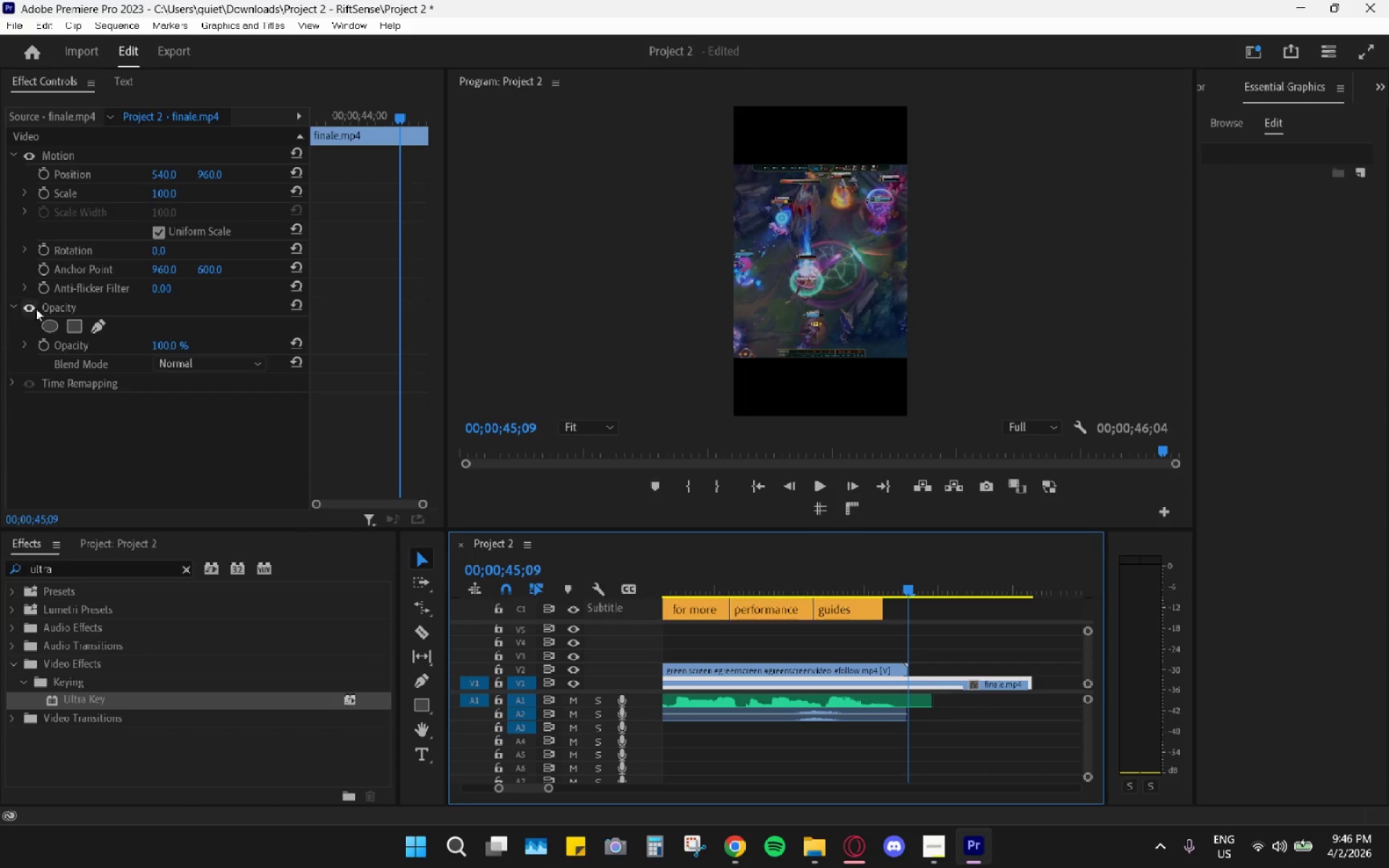 
wait(15.98)
 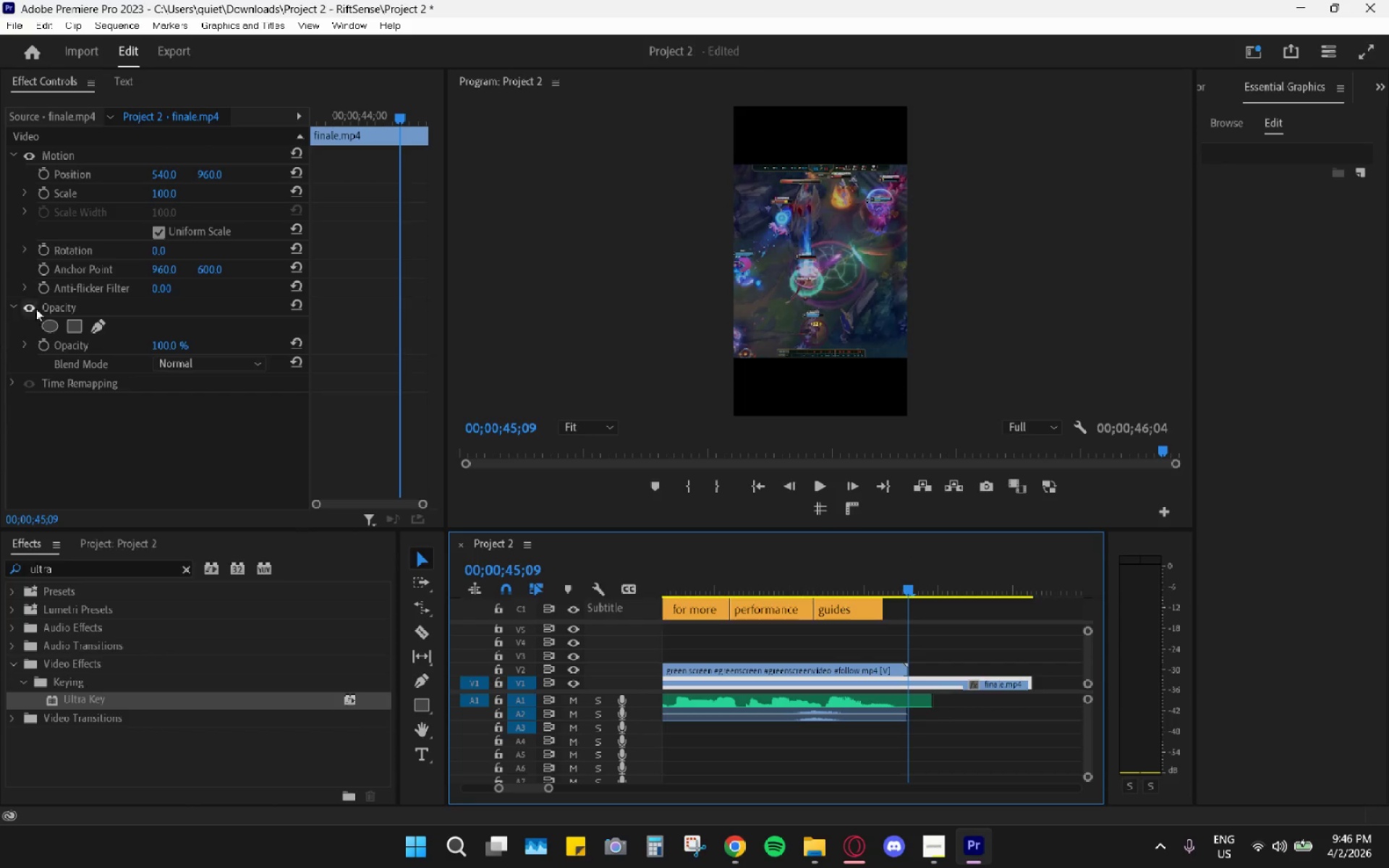 
hold_key(key=AltLeft, duration=1.23)
scroll: coordinate [765, 618], scroll_direction: down, amount: 14.0
 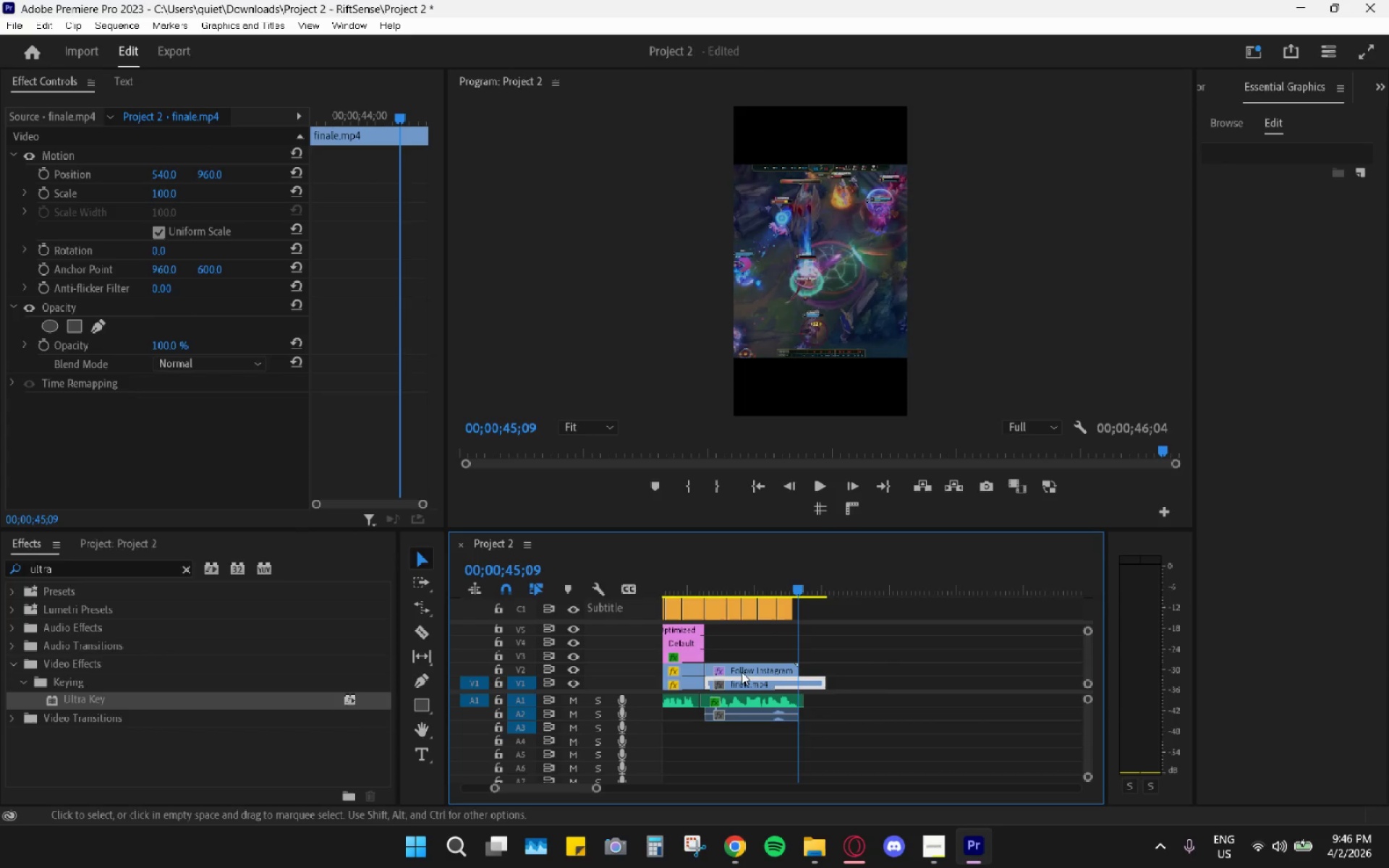 
scroll: coordinate [742, 672], scroll_direction: up, amount: 1.0
 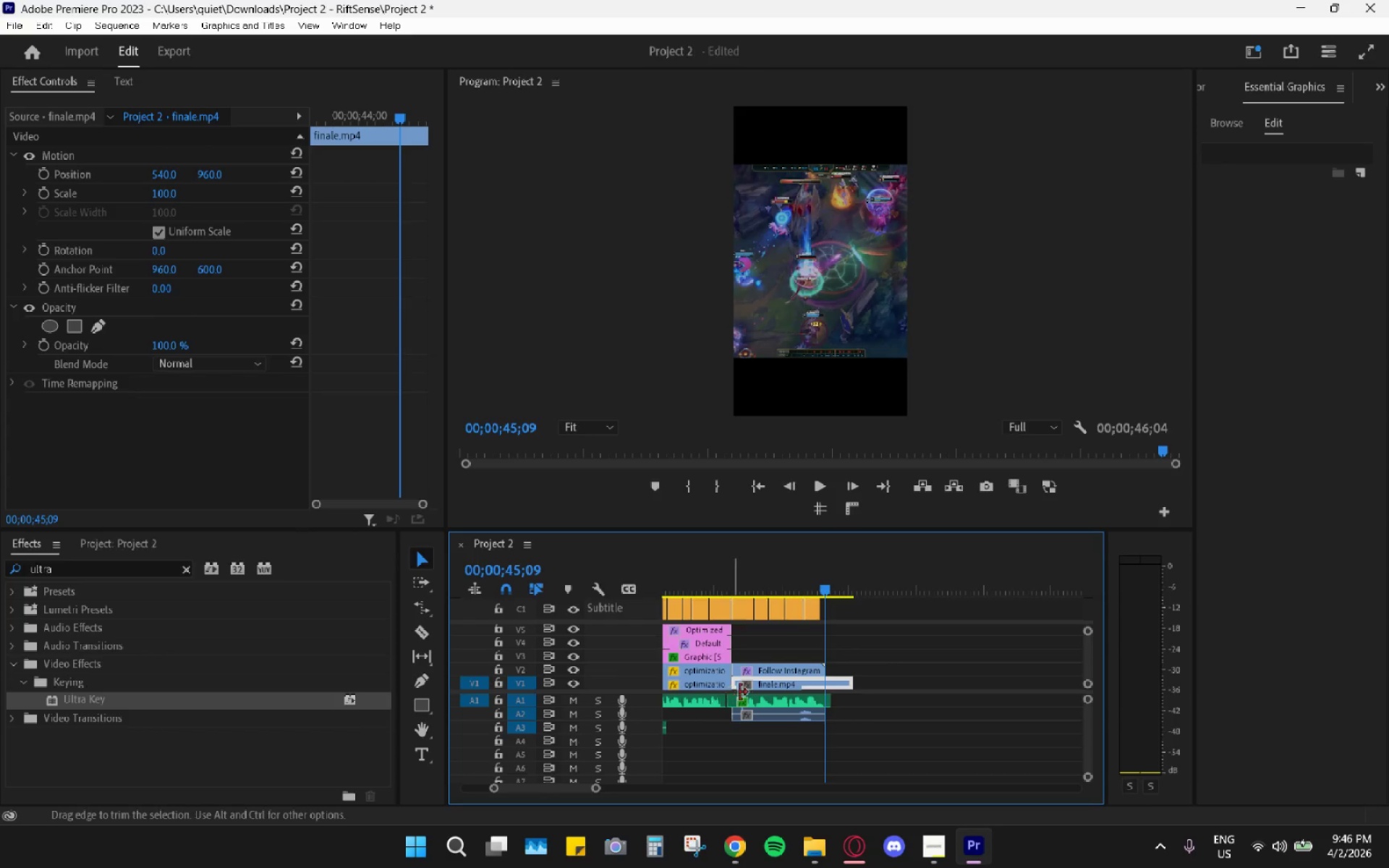 
hold_key(key=AltLeft, duration=0.59)
scroll: coordinate [769, 678], scroll_direction: down, amount: 4.0
 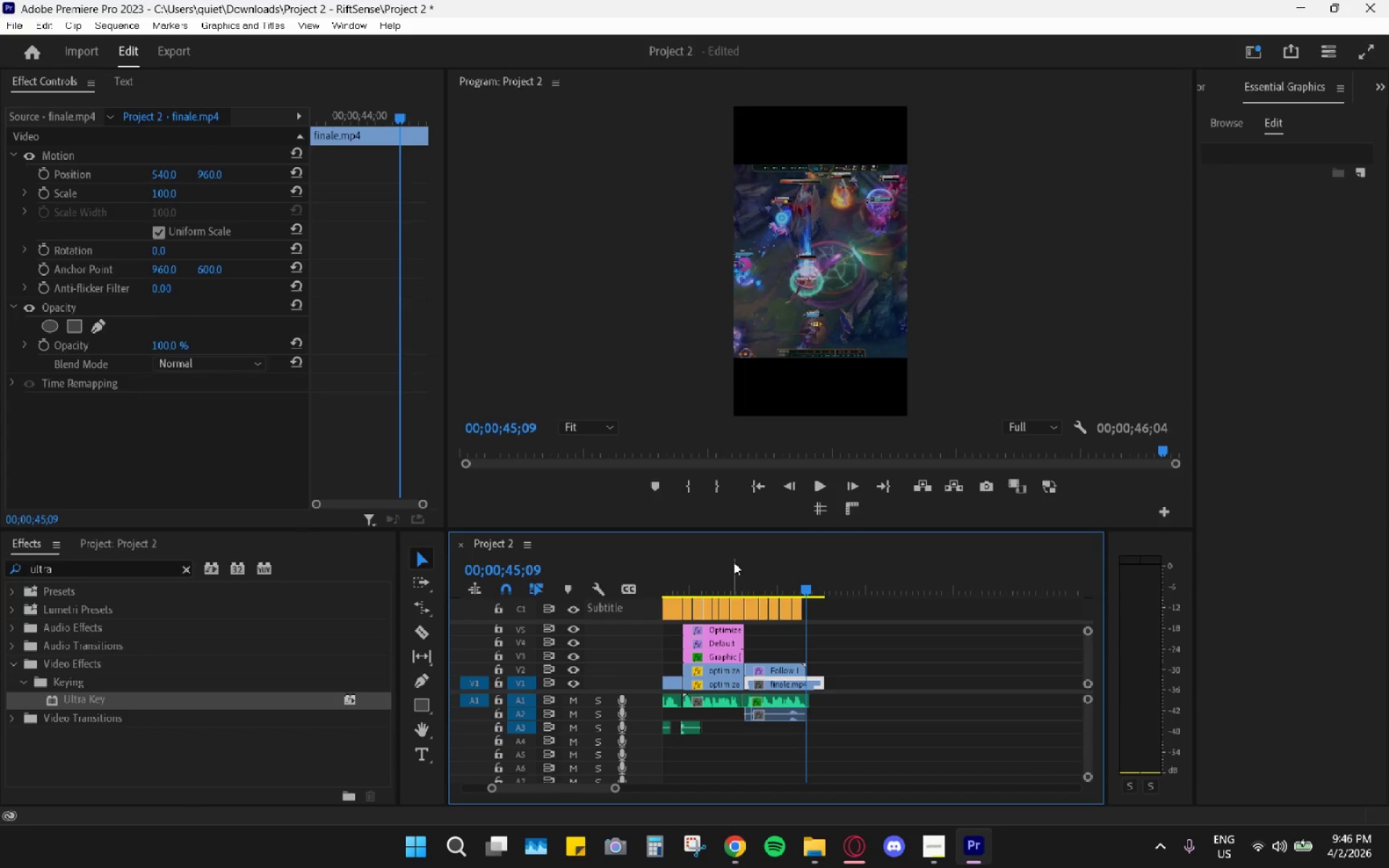 
left_click_drag(start_coordinate=[721, 566], to_coordinate=[682, 576])
 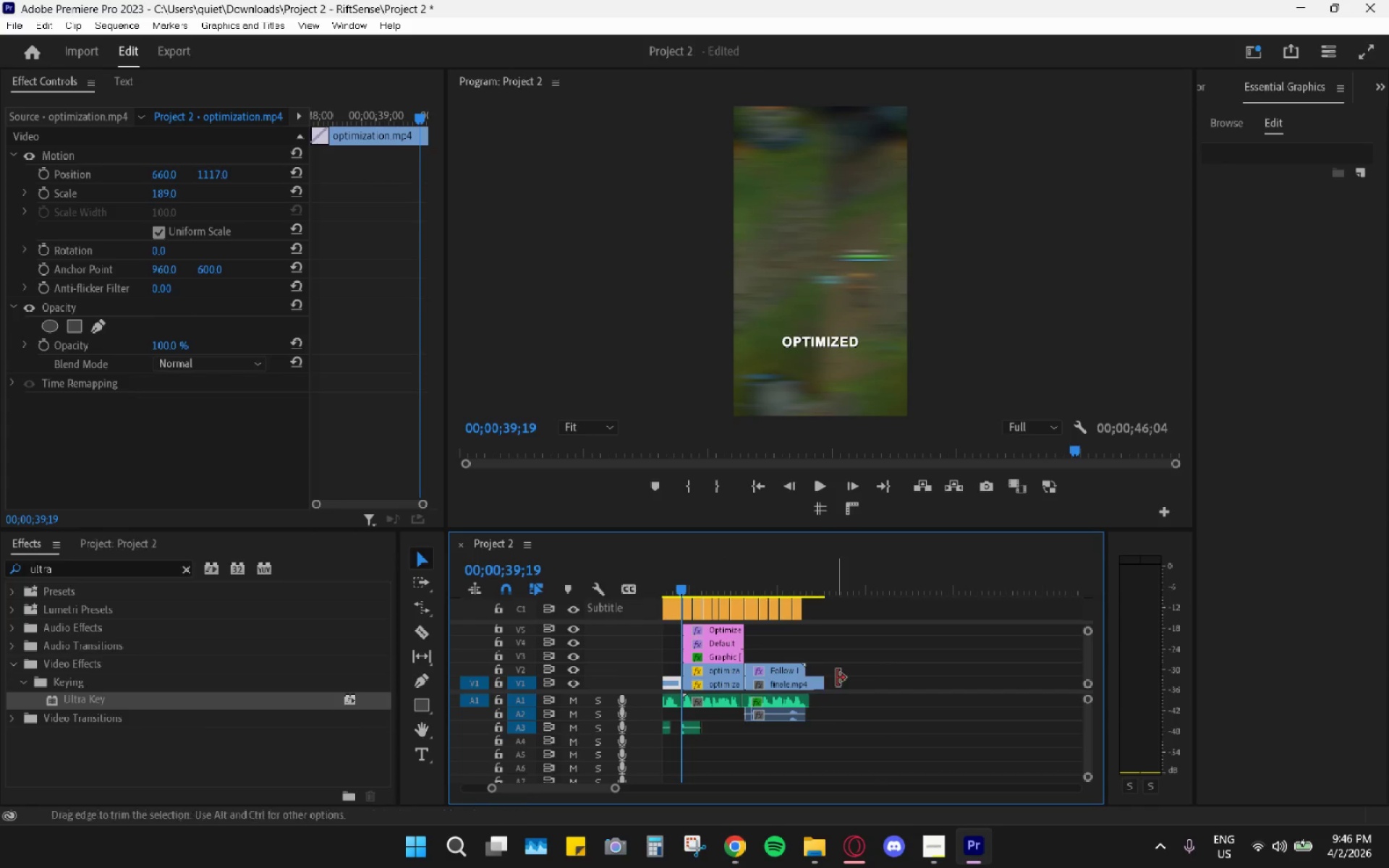 
hold_key(key=AltLeft, duration=0.72)
scroll: coordinate [834, 713], scroll_direction: down, amount: 9.0
 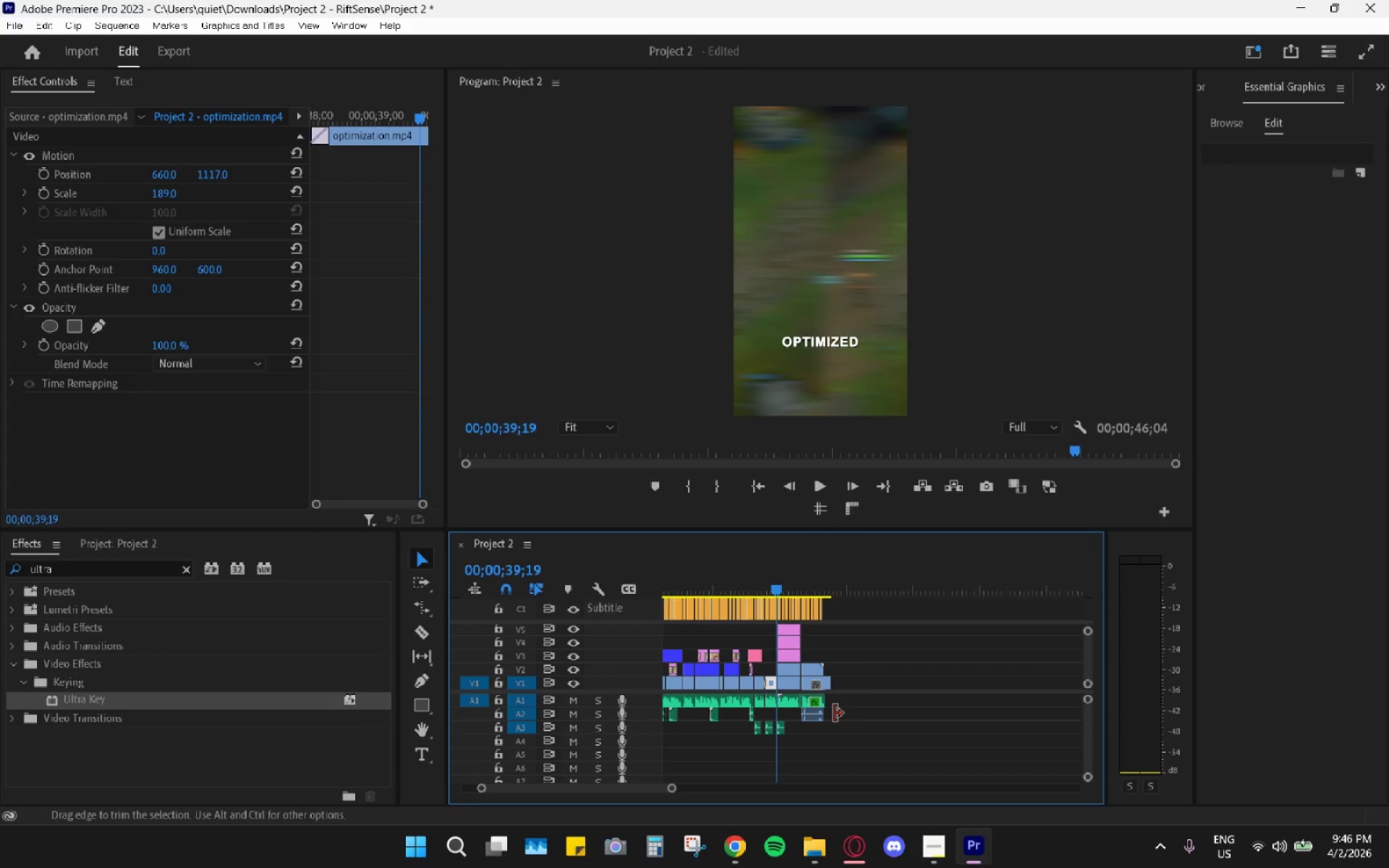 
scroll: coordinate [834, 712], scroll_direction: up, amount: 6.0
 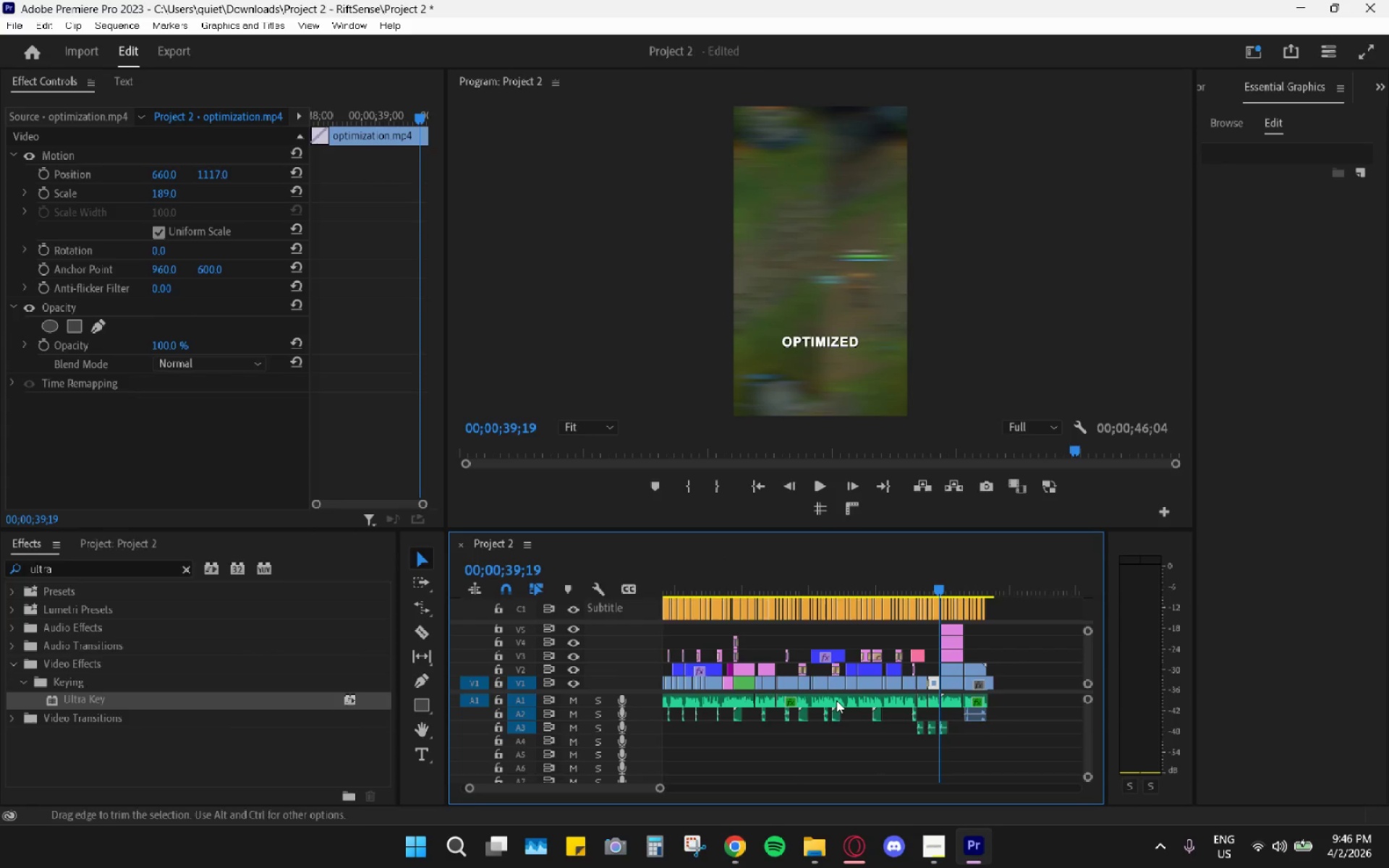 
hold_key(key=AltLeft, duration=0.53)
scroll: coordinate [836, 700], scroll_direction: down, amount: 4.0
 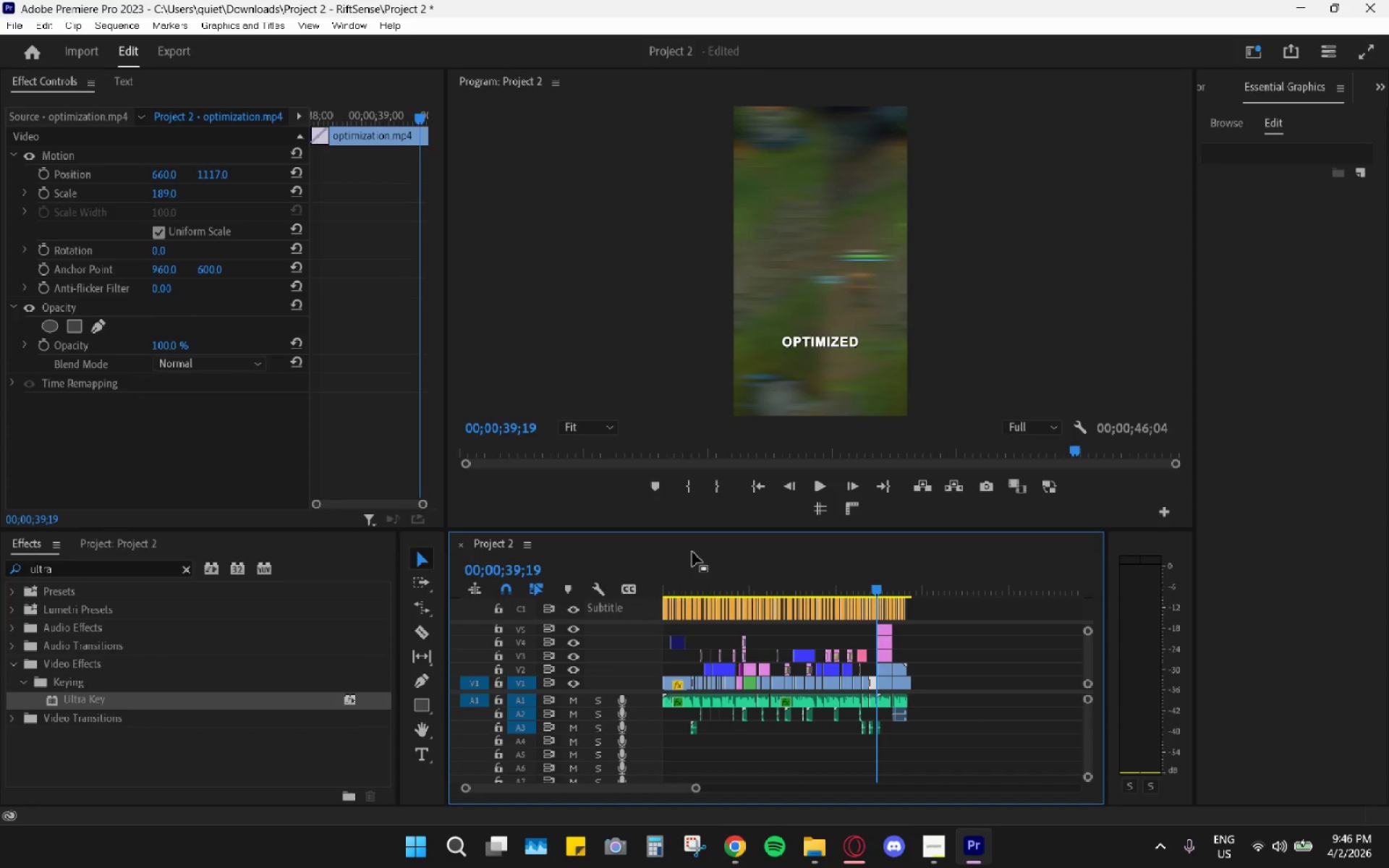 
left_click_drag(start_coordinate=[682, 571], to_coordinate=[643, 578])
 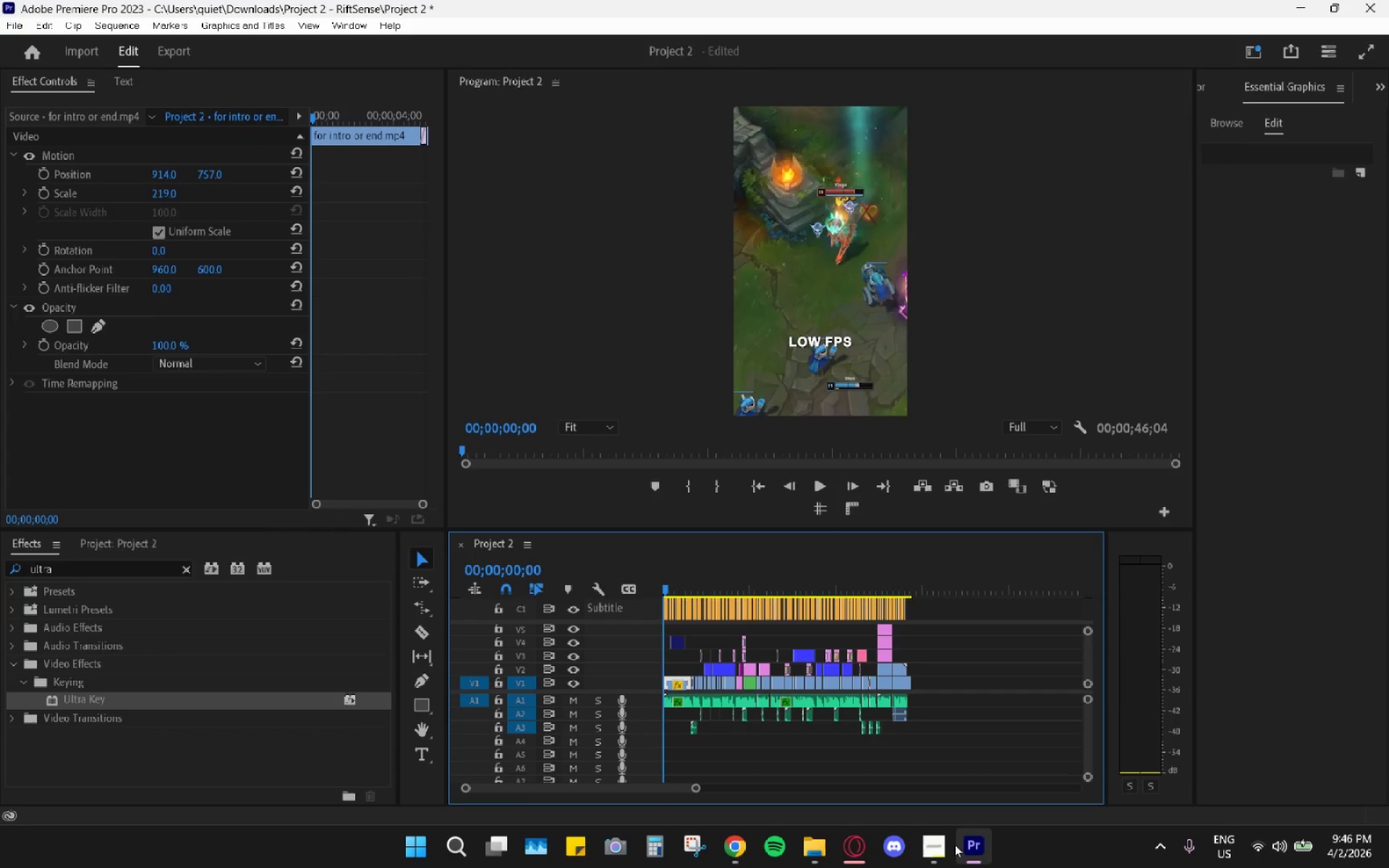 
left_click([932, 839])